 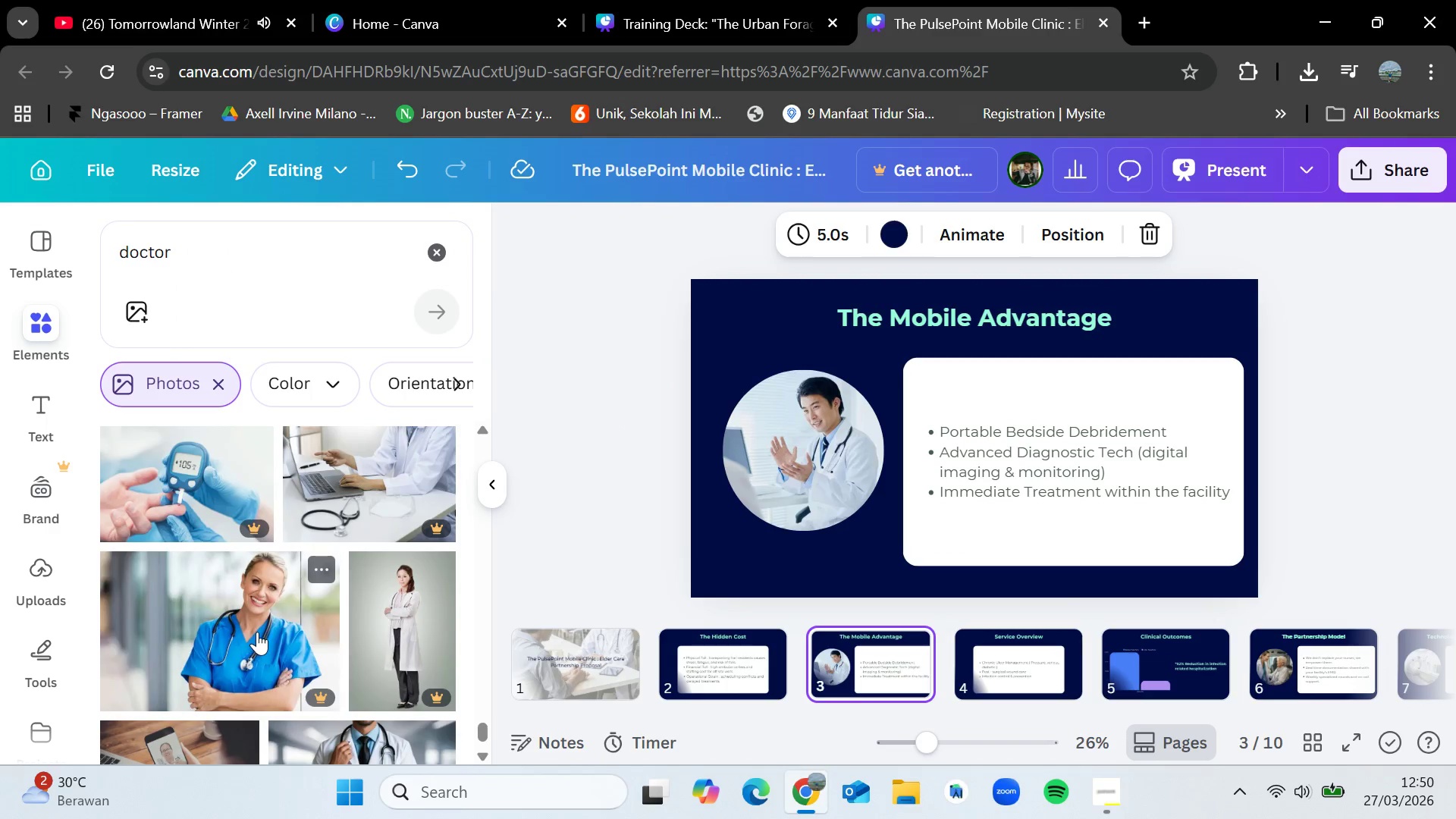 
left_click_drag(start_coordinate=[224, 618], to_coordinate=[211, 618])
 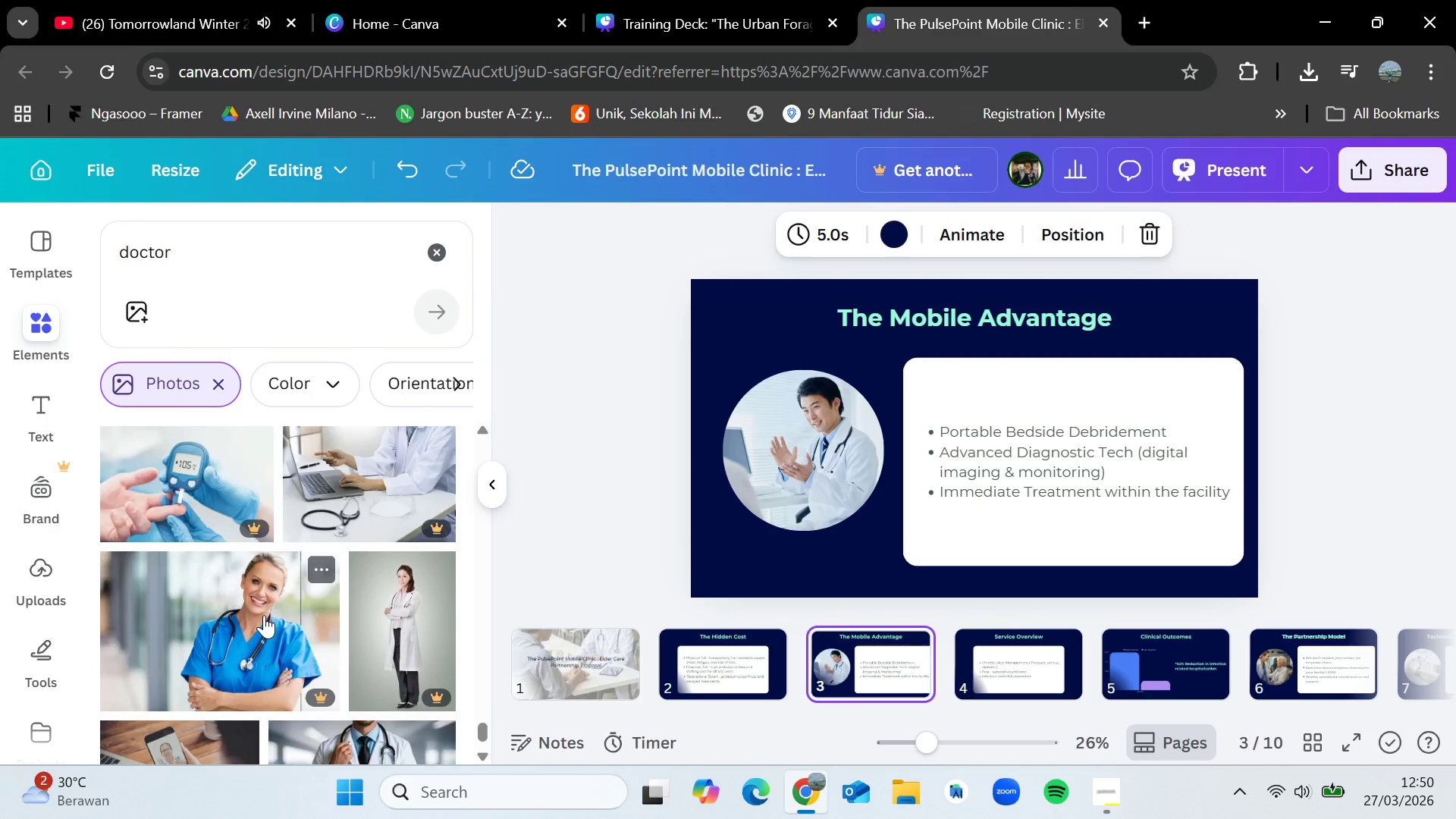 
scroll: coordinate [268, 615], scroll_direction: down, amount: 8.0
 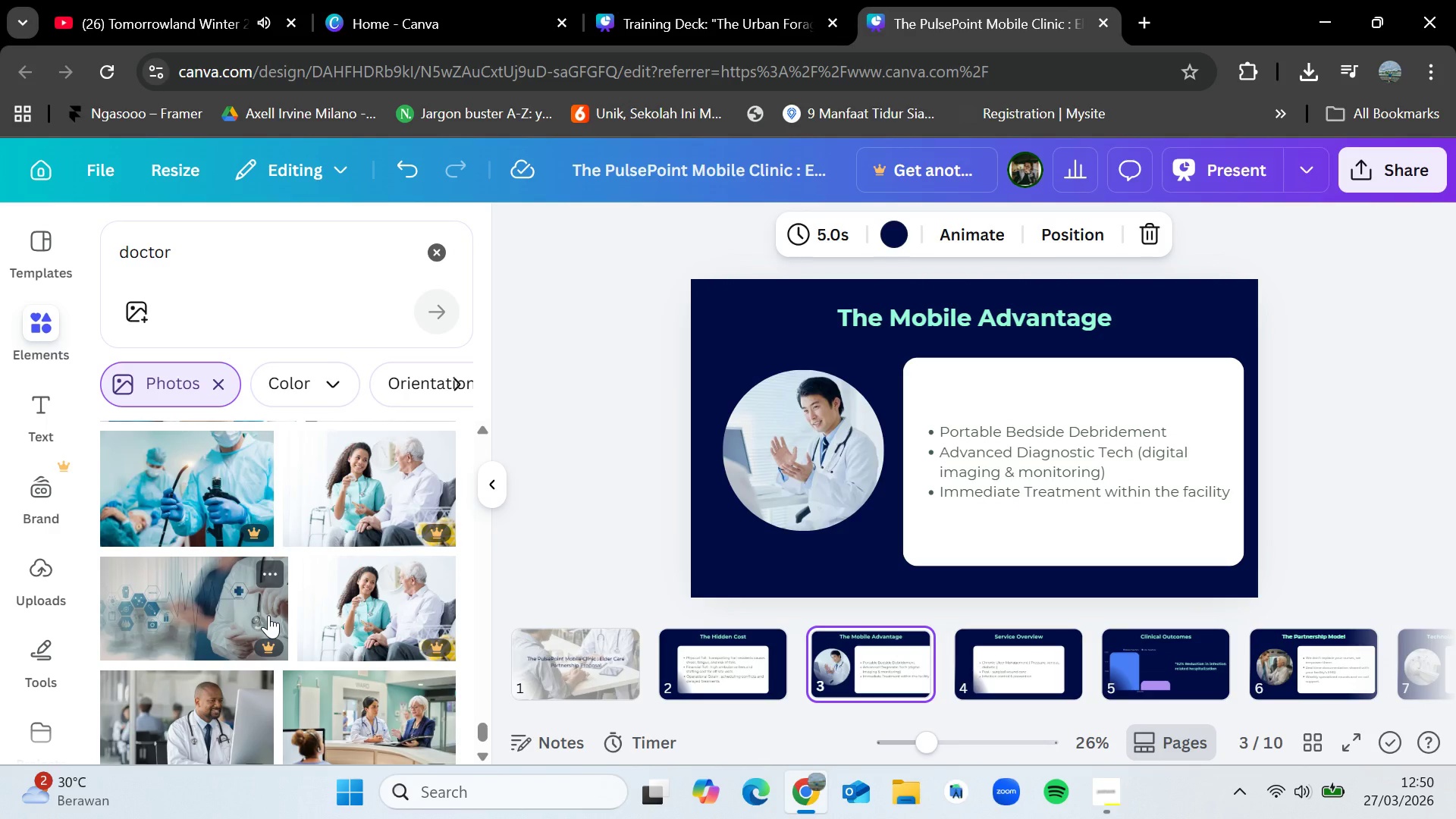 
wait(12.99)
 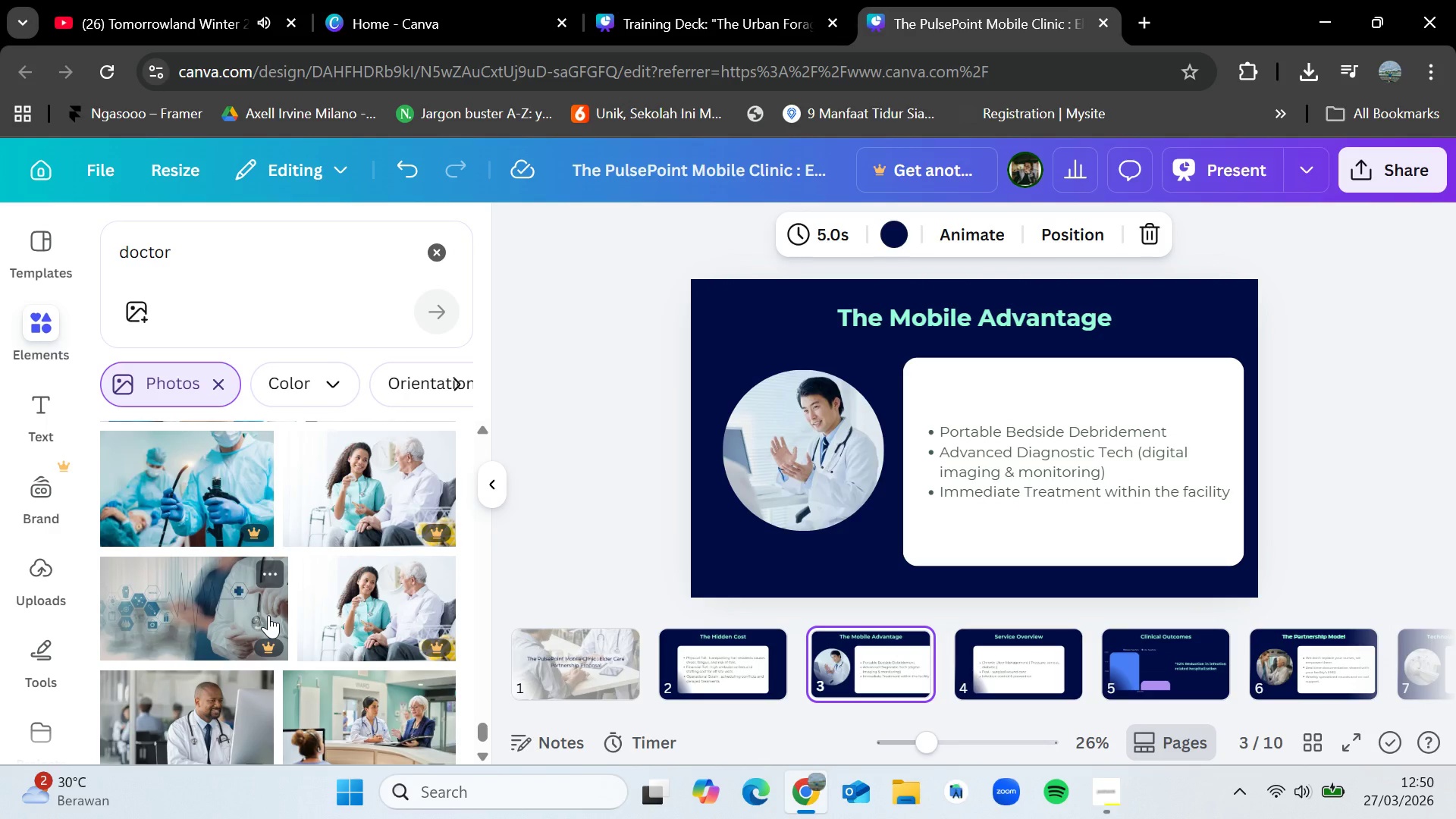 
scroll: coordinate [301, 594], scroll_direction: down, amount: 11.0
 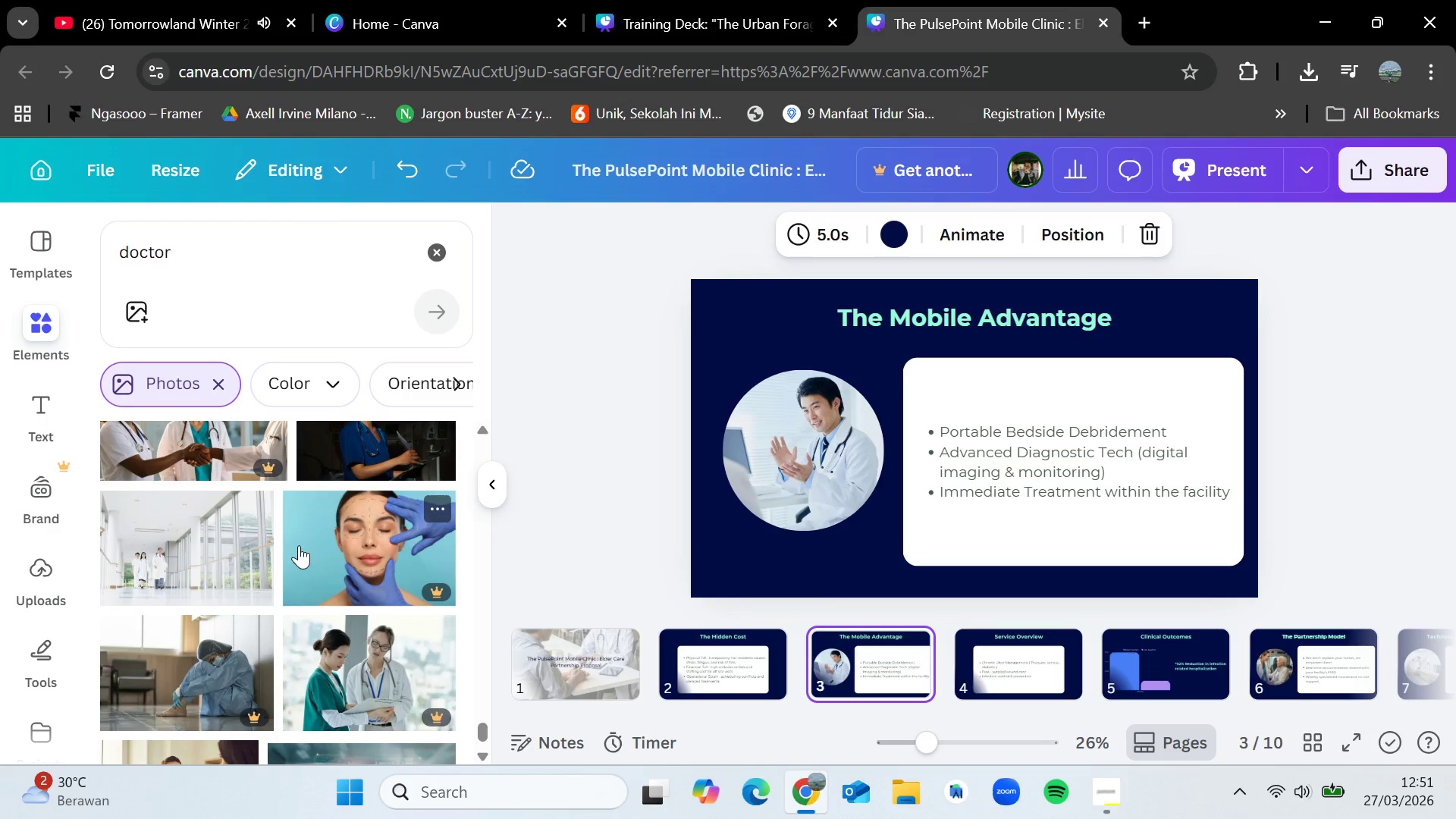 
scroll: coordinate [299, 545], scroll_direction: down, amount: 2.0
 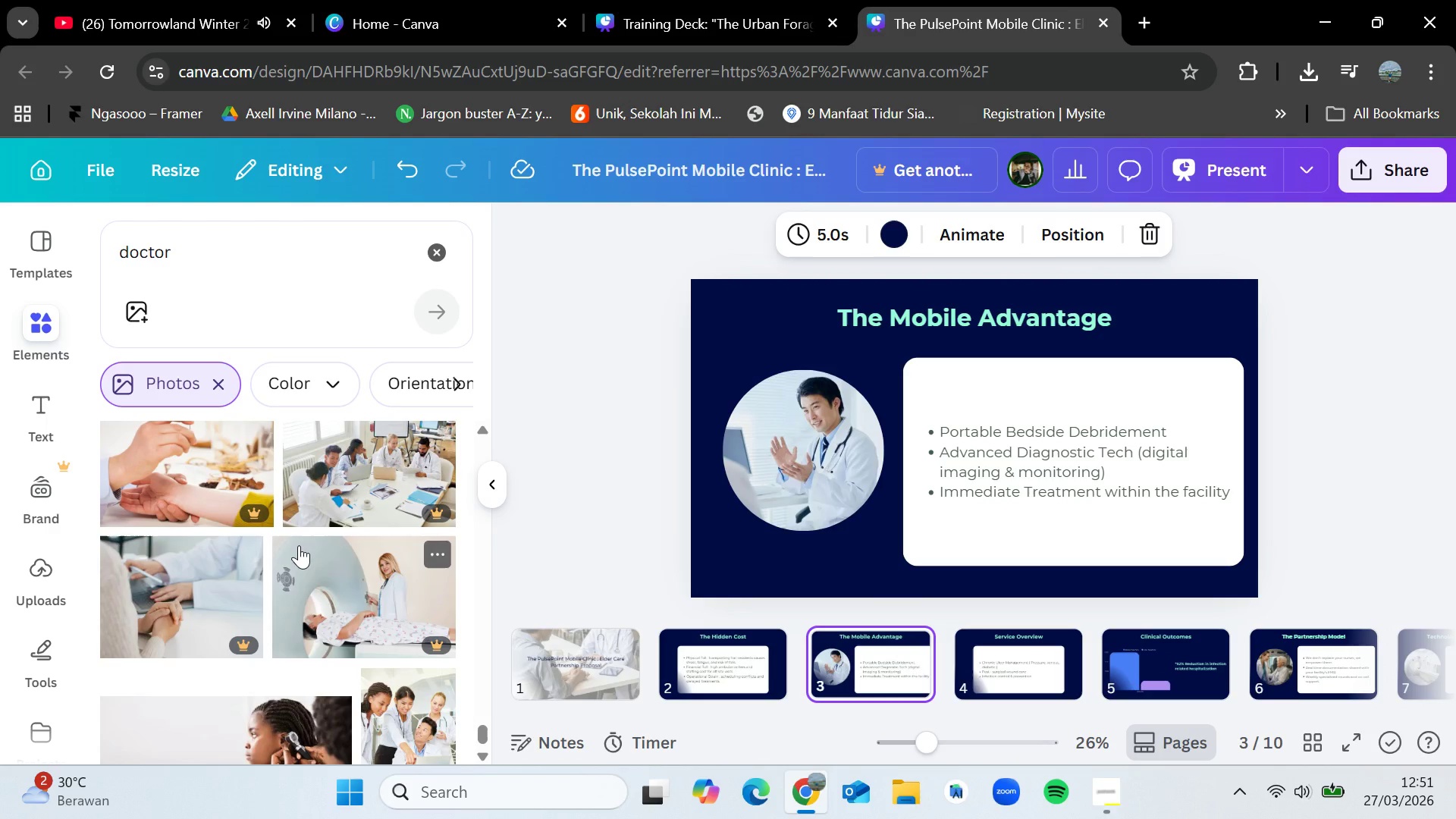 
wait(6.34)
 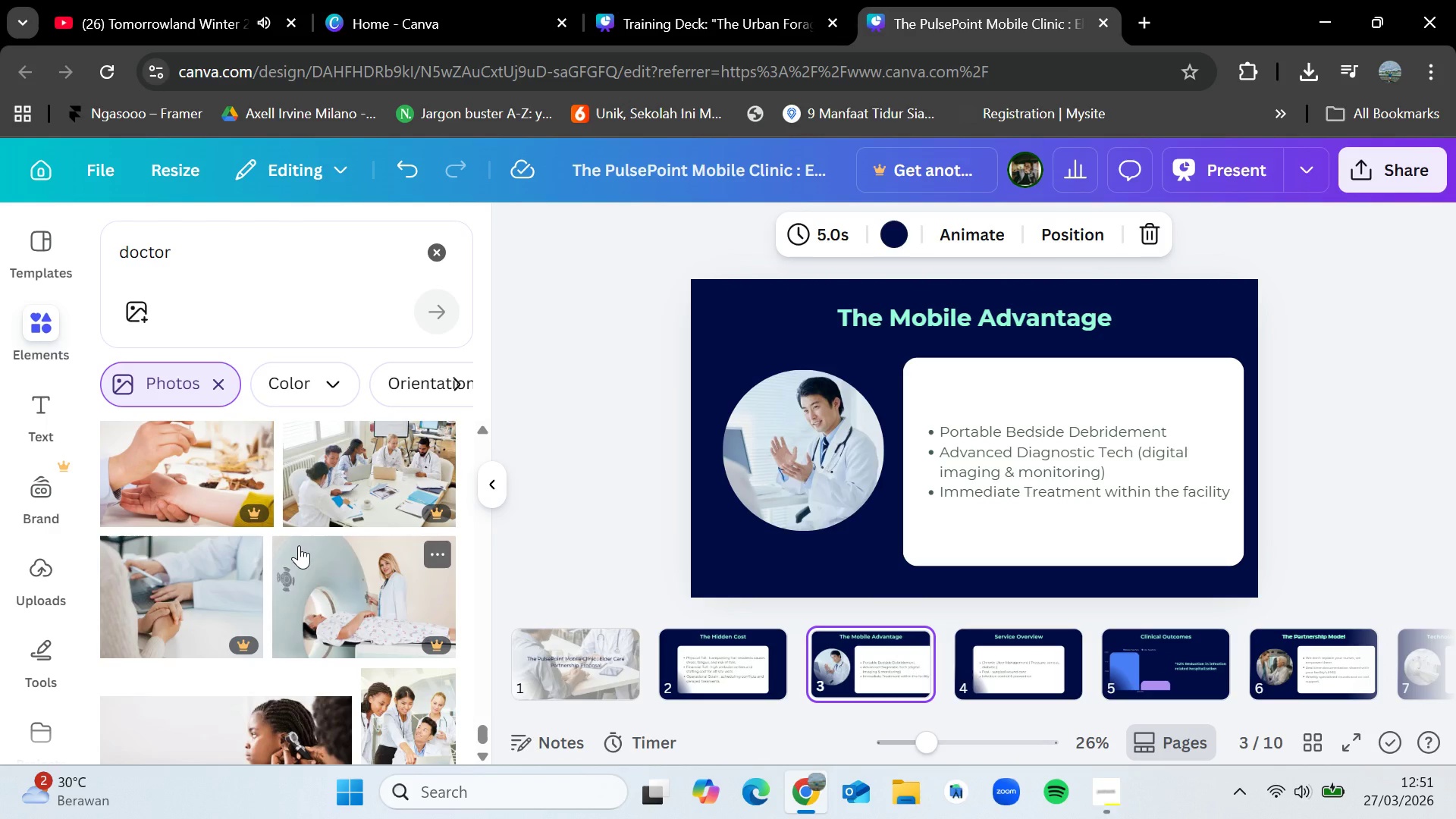 
scroll: coordinate [319, 530], scroll_direction: down, amount: 11.0
 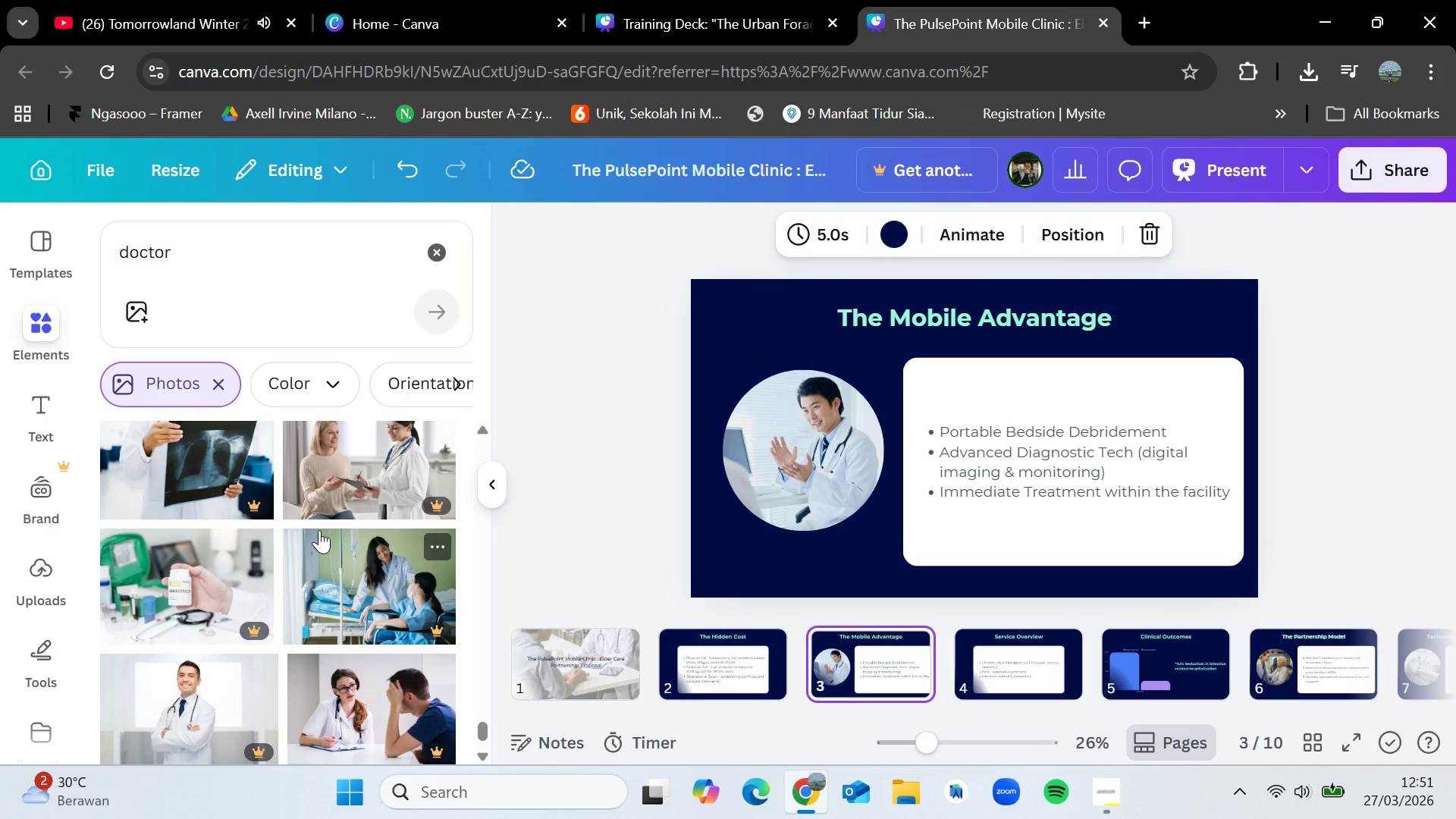 
scroll: coordinate [319, 530], scroll_direction: down, amount: 10.0
 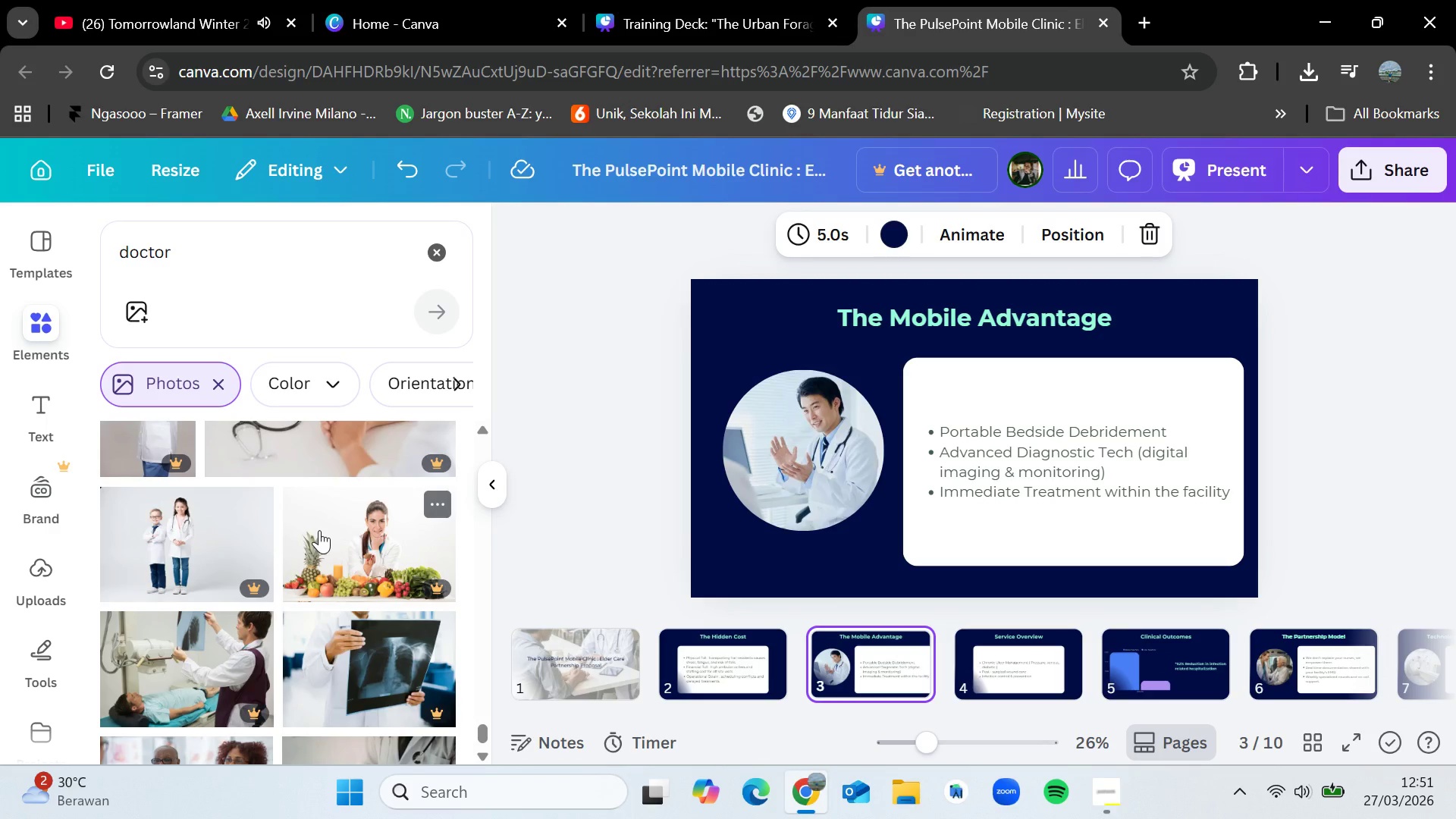 
scroll: coordinate [319, 530], scroll_direction: down, amount: 4.0
 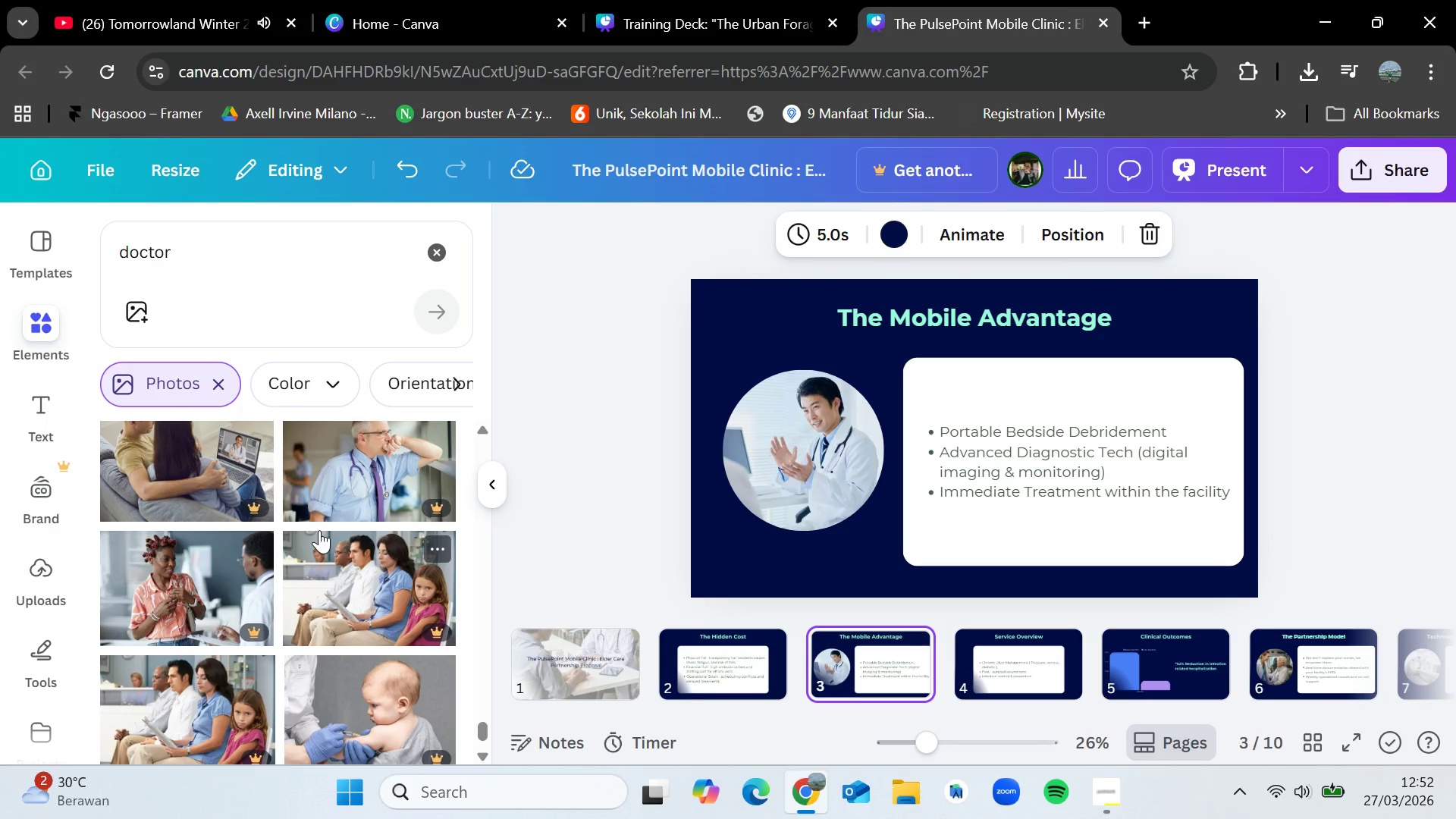 
wait(5.21)
 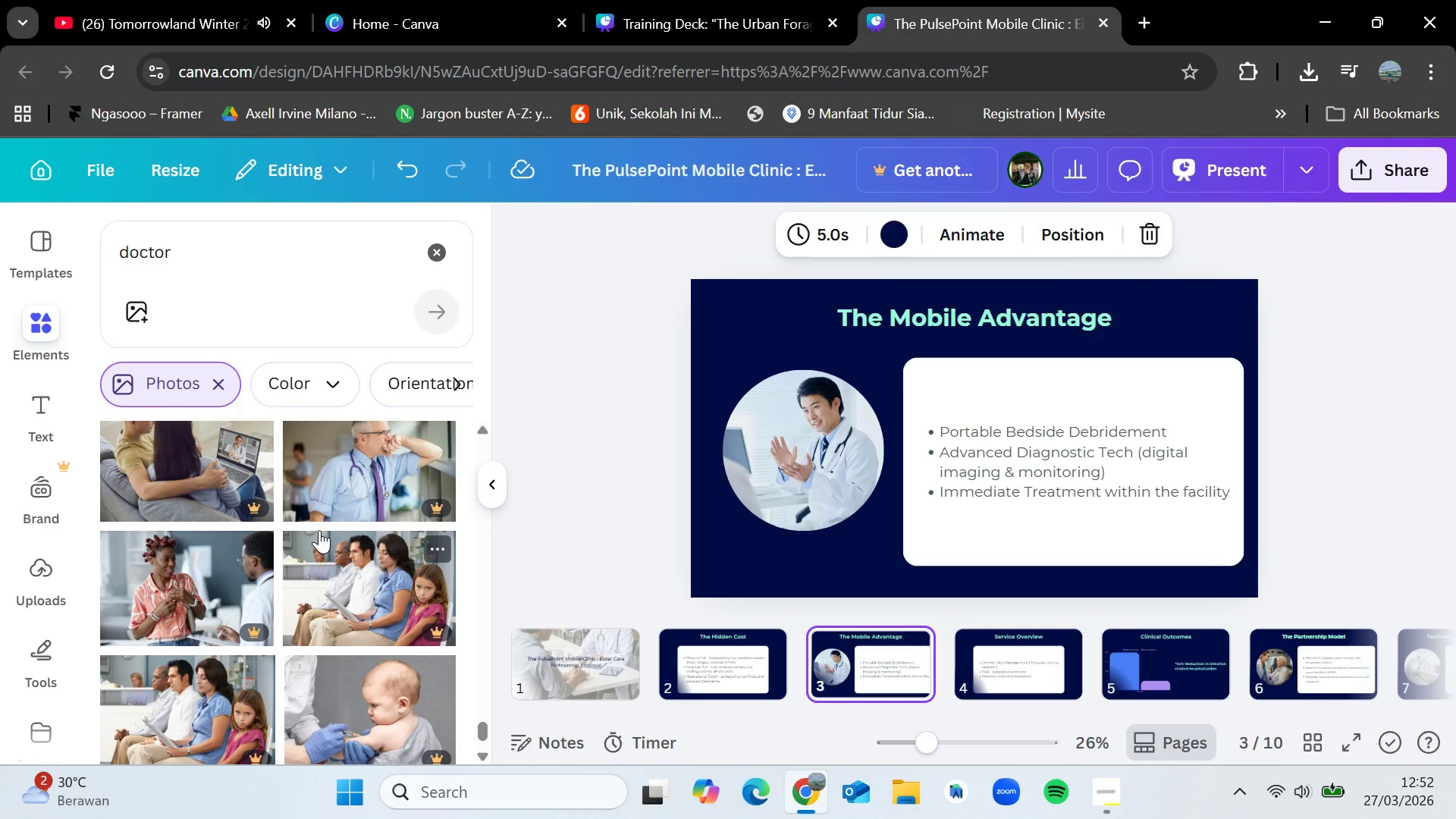 
scroll: coordinate [319, 530], scroll_direction: down, amount: 11.0
 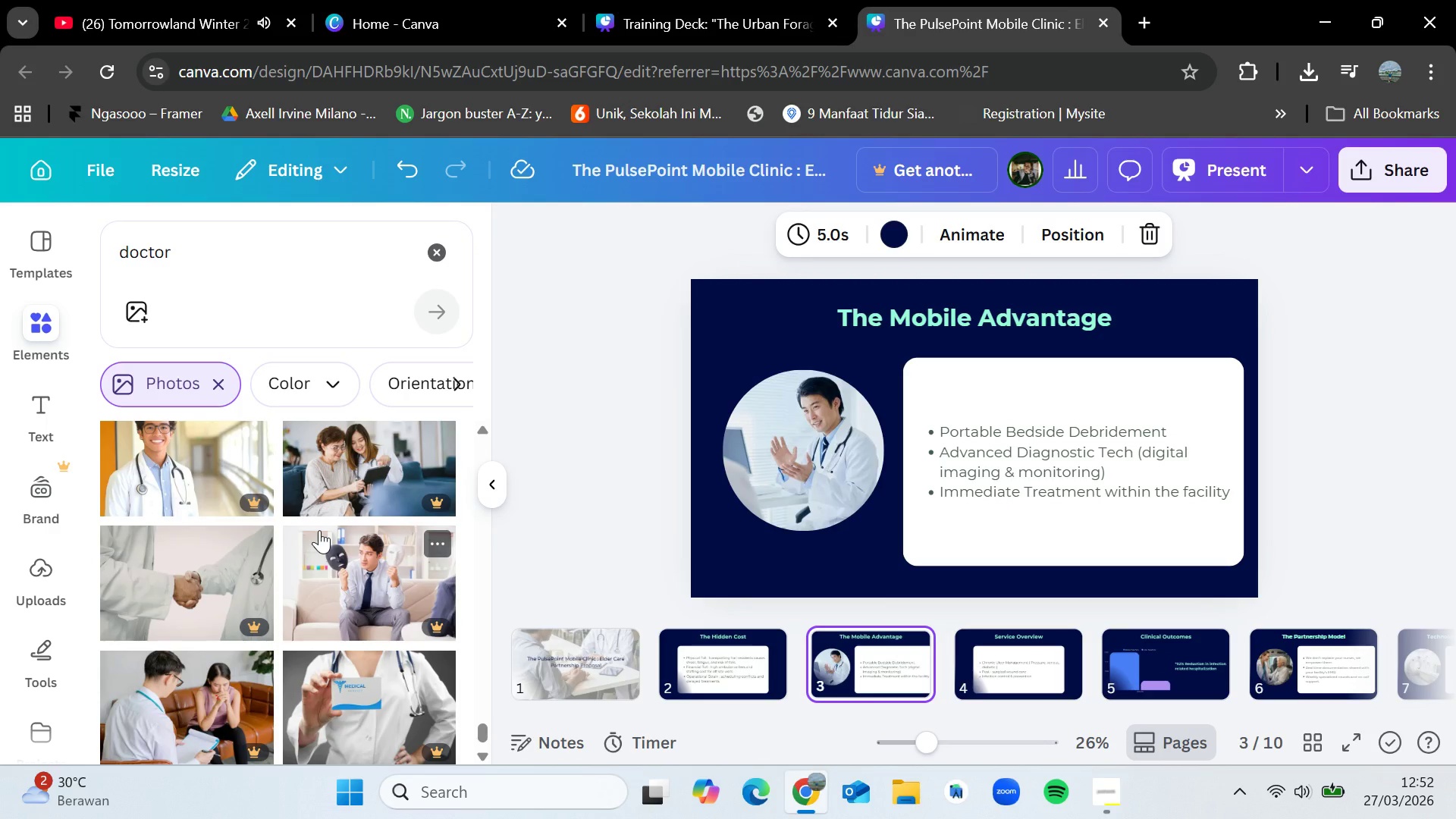 
scroll: coordinate [319, 530], scroll_direction: down, amount: 4.0
 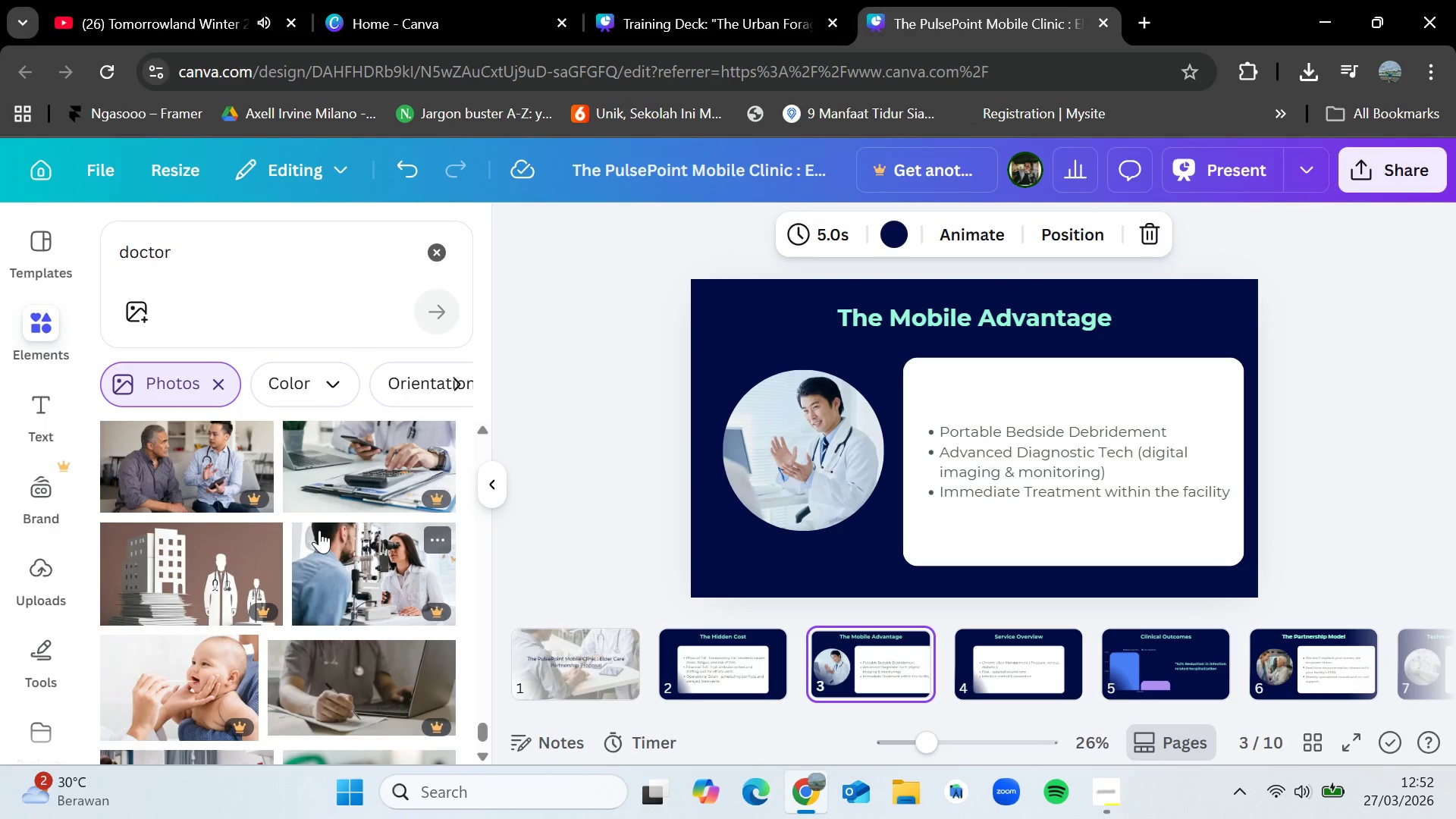 
wait(5.05)
 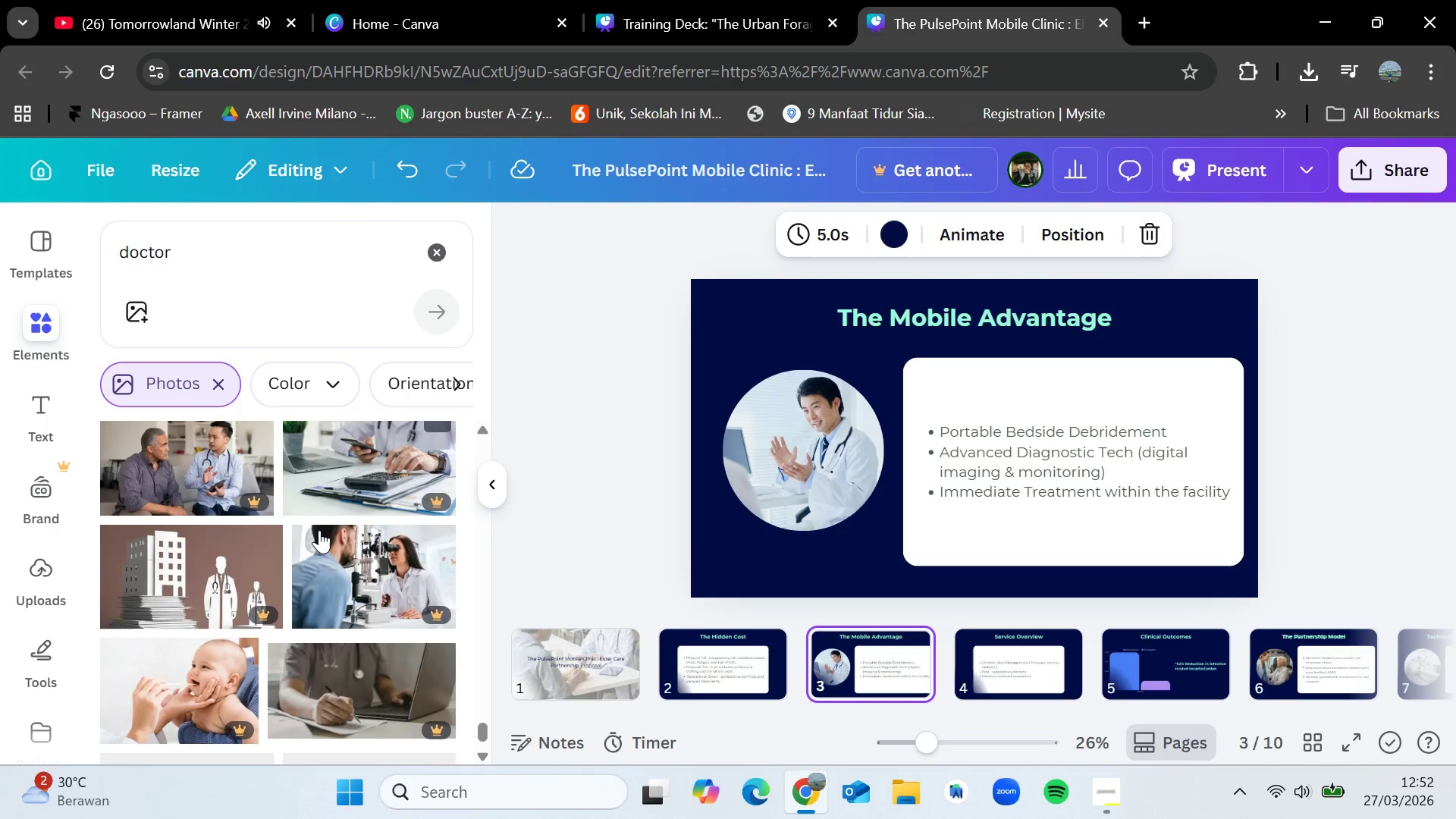 
scroll: coordinate [309, 545], scroll_direction: down, amount: 2.0
 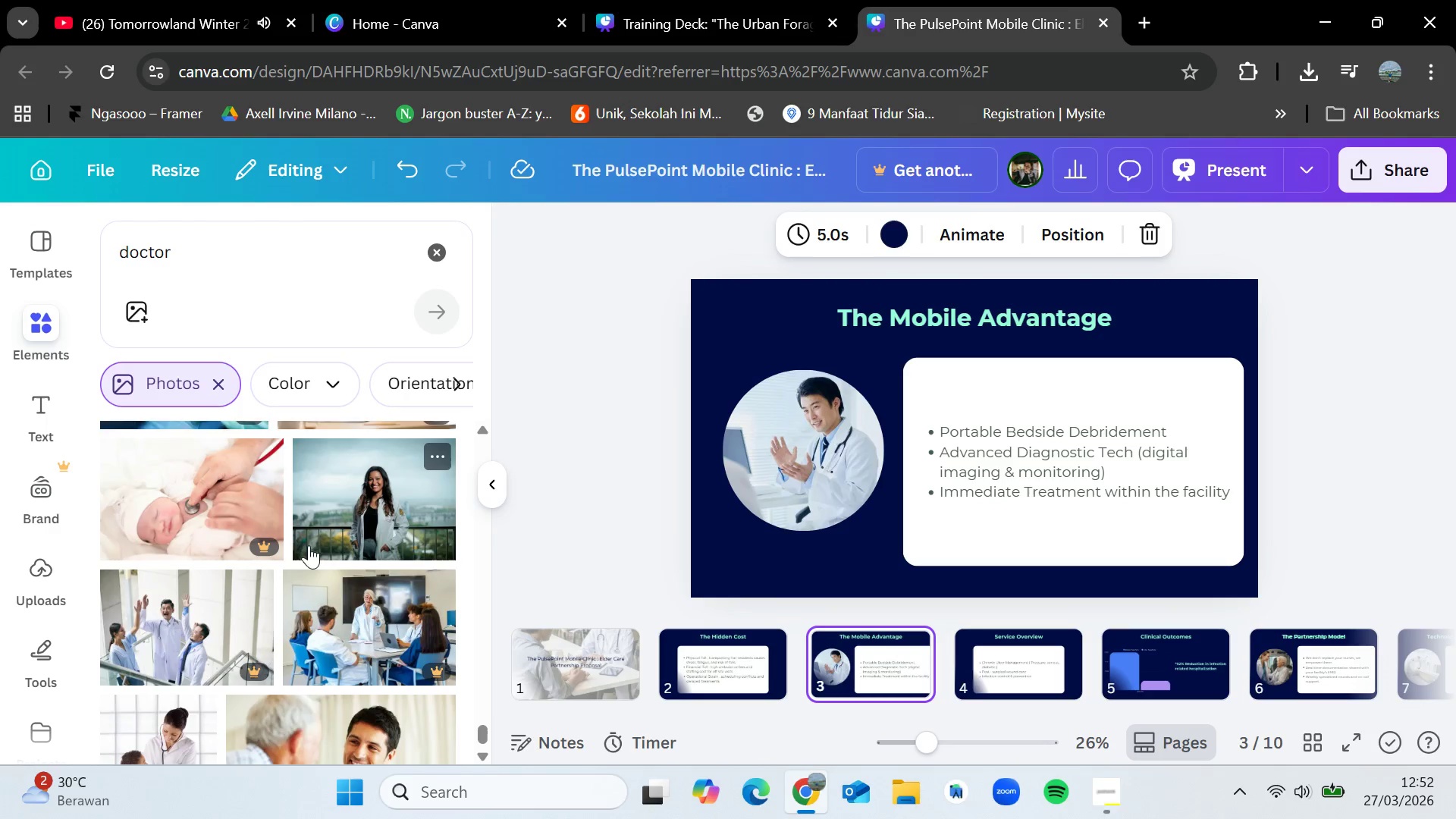 
scroll: coordinate [309, 545], scroll_direction: up, amount: 2.0
 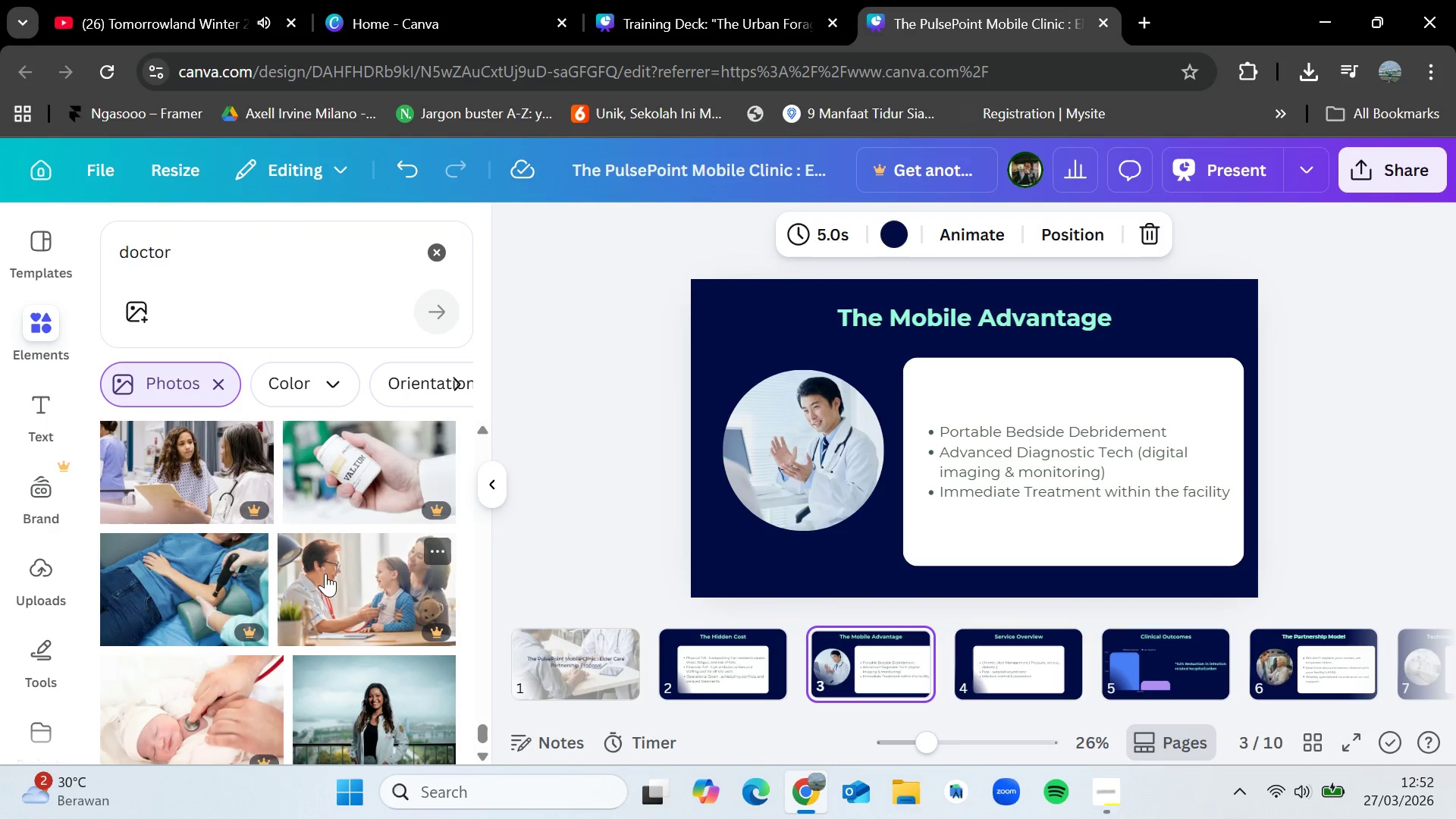 
left_click_drag(start_coordinate=[325, 573], to_coordinate=[347, 578])
 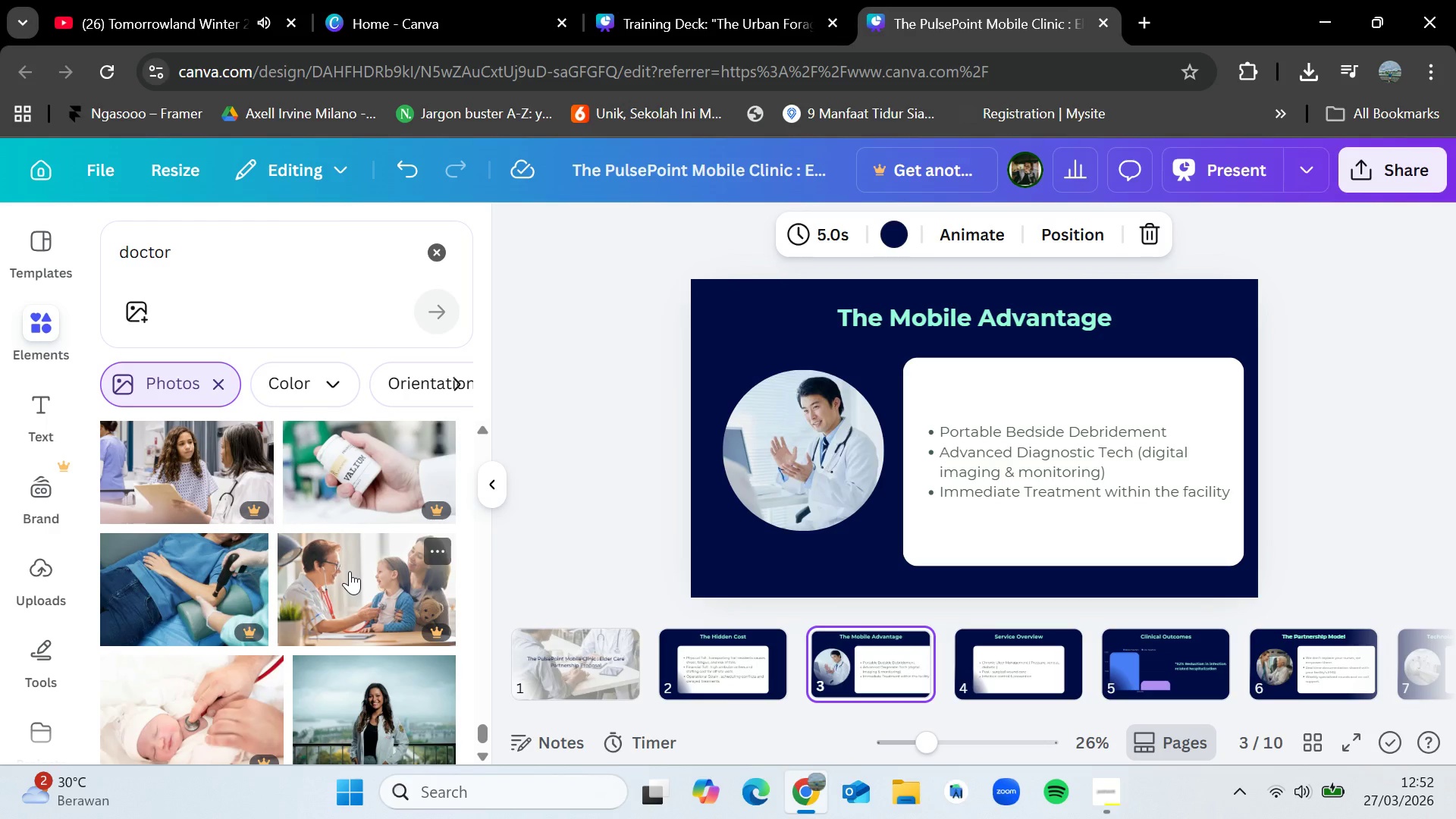 
wait(16.86)
 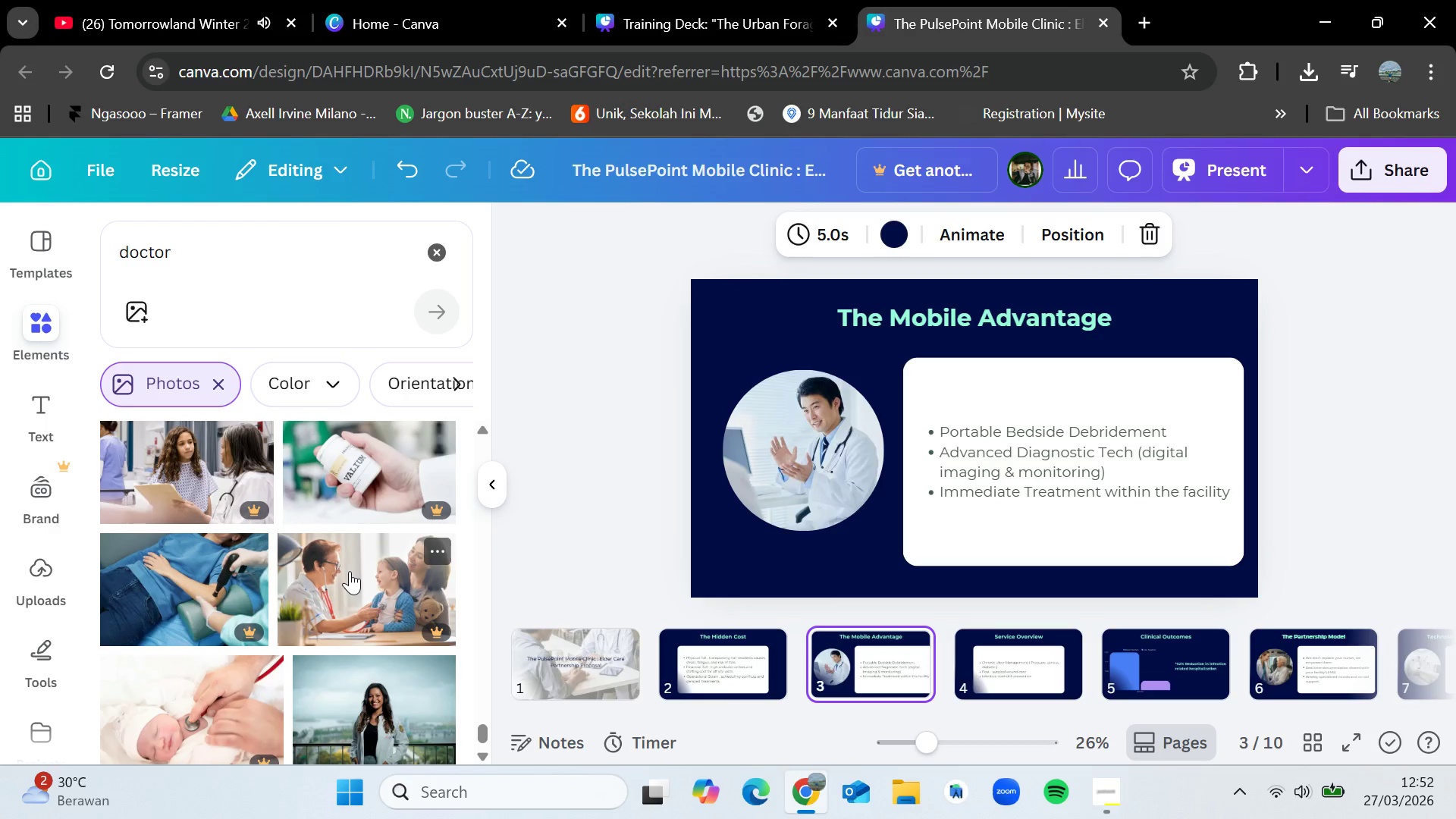 
scroll: coordinate [350, 571], scroll_direction: down, amount: 4.0
 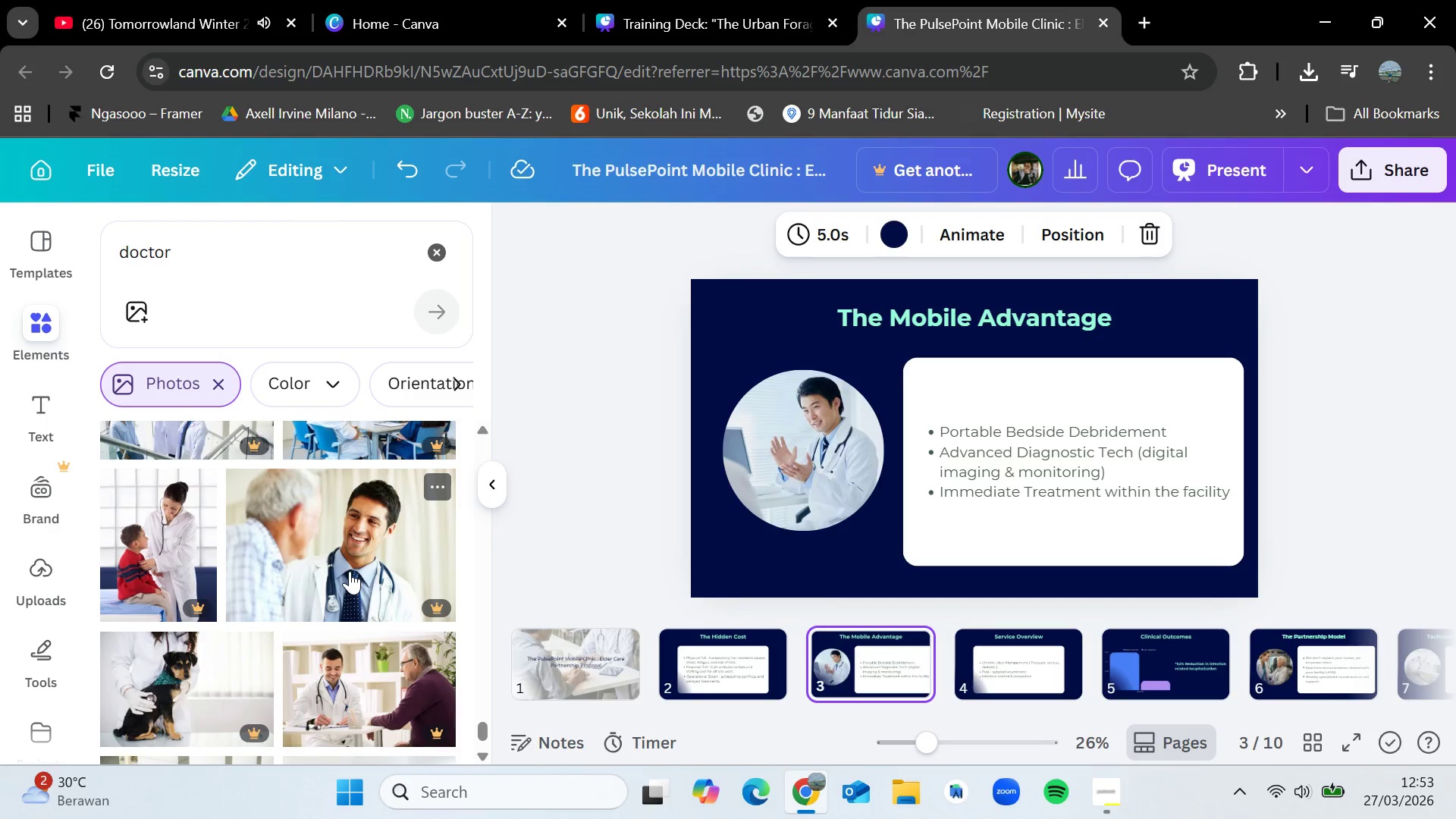 
wait(31.35)
 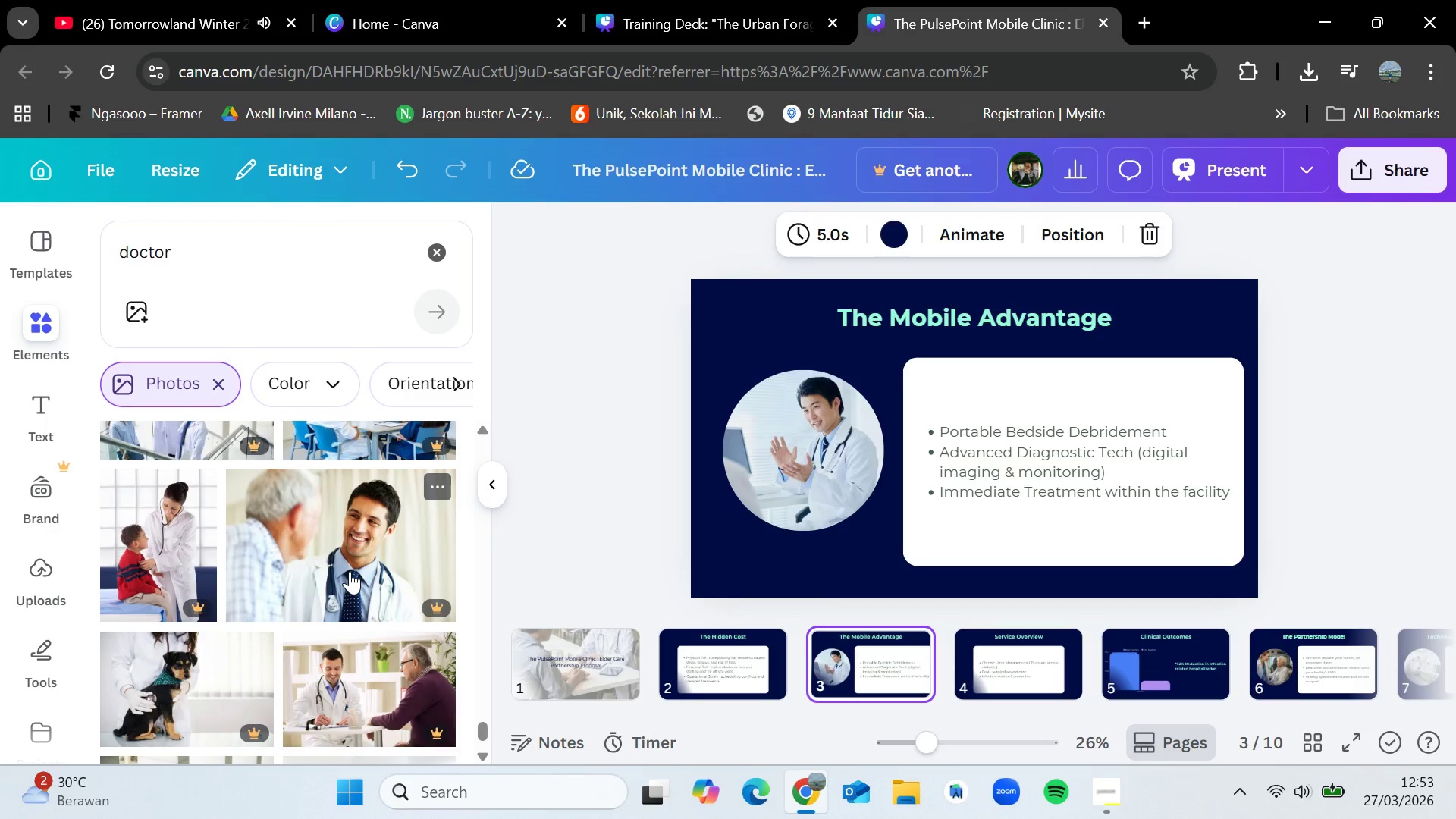 
scroll: coordinate [350, 571], scroll_direction: down, amount: 6.0
 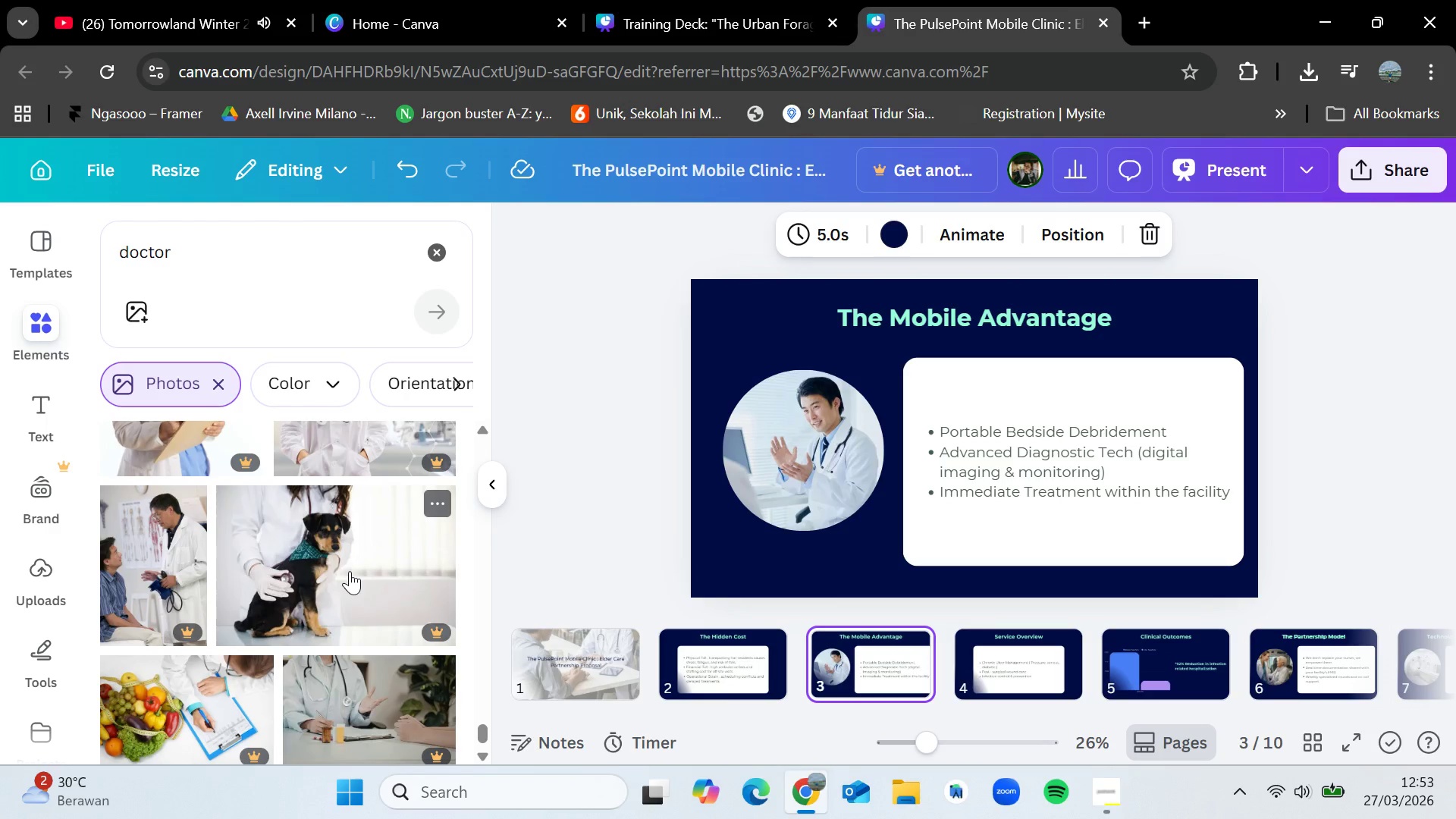 
wait(21.18)
 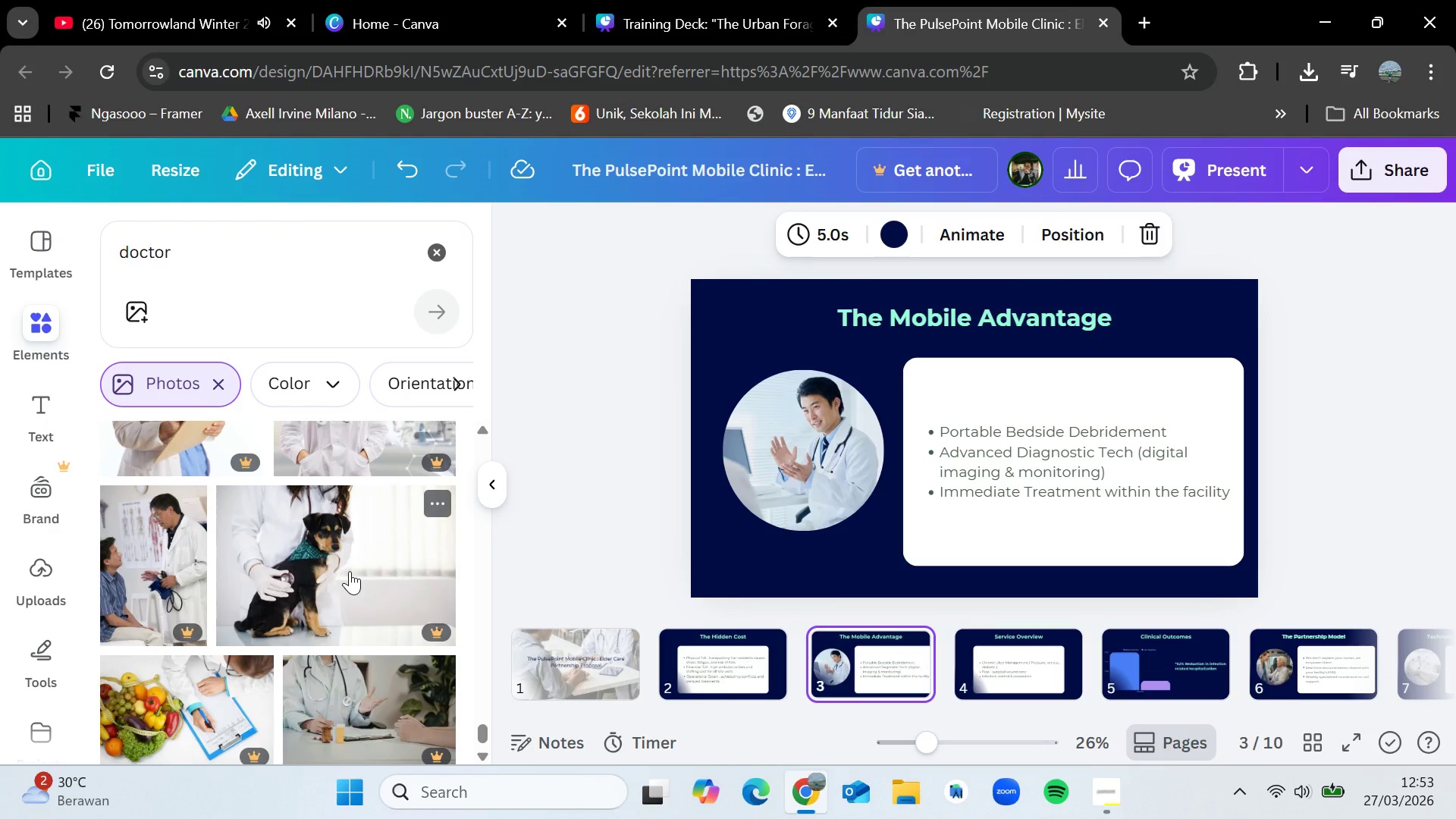 
scroll: coordinate [350, 571], scroll_direction: down, amount: 7.0
 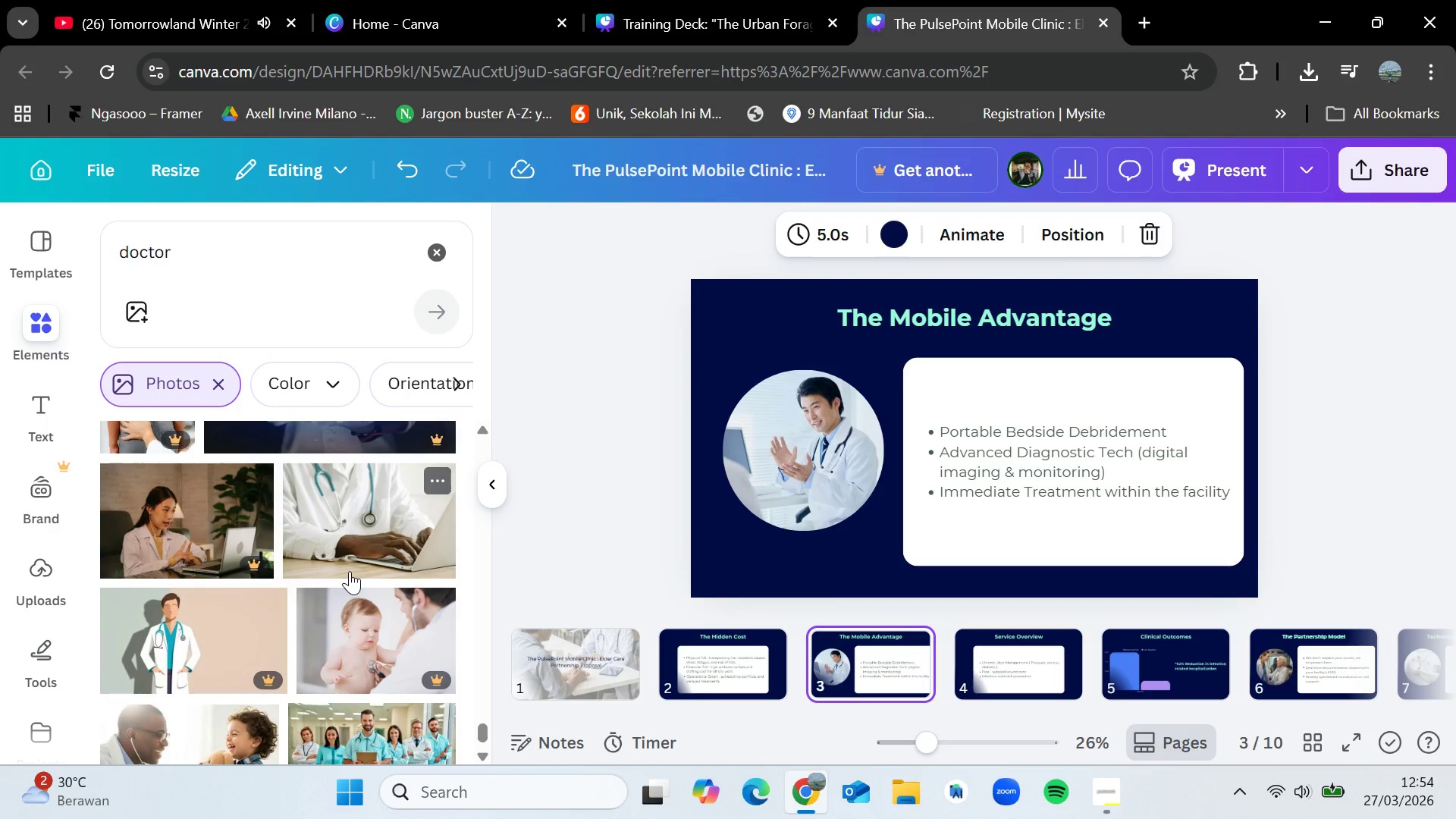 
wait(9.48)
 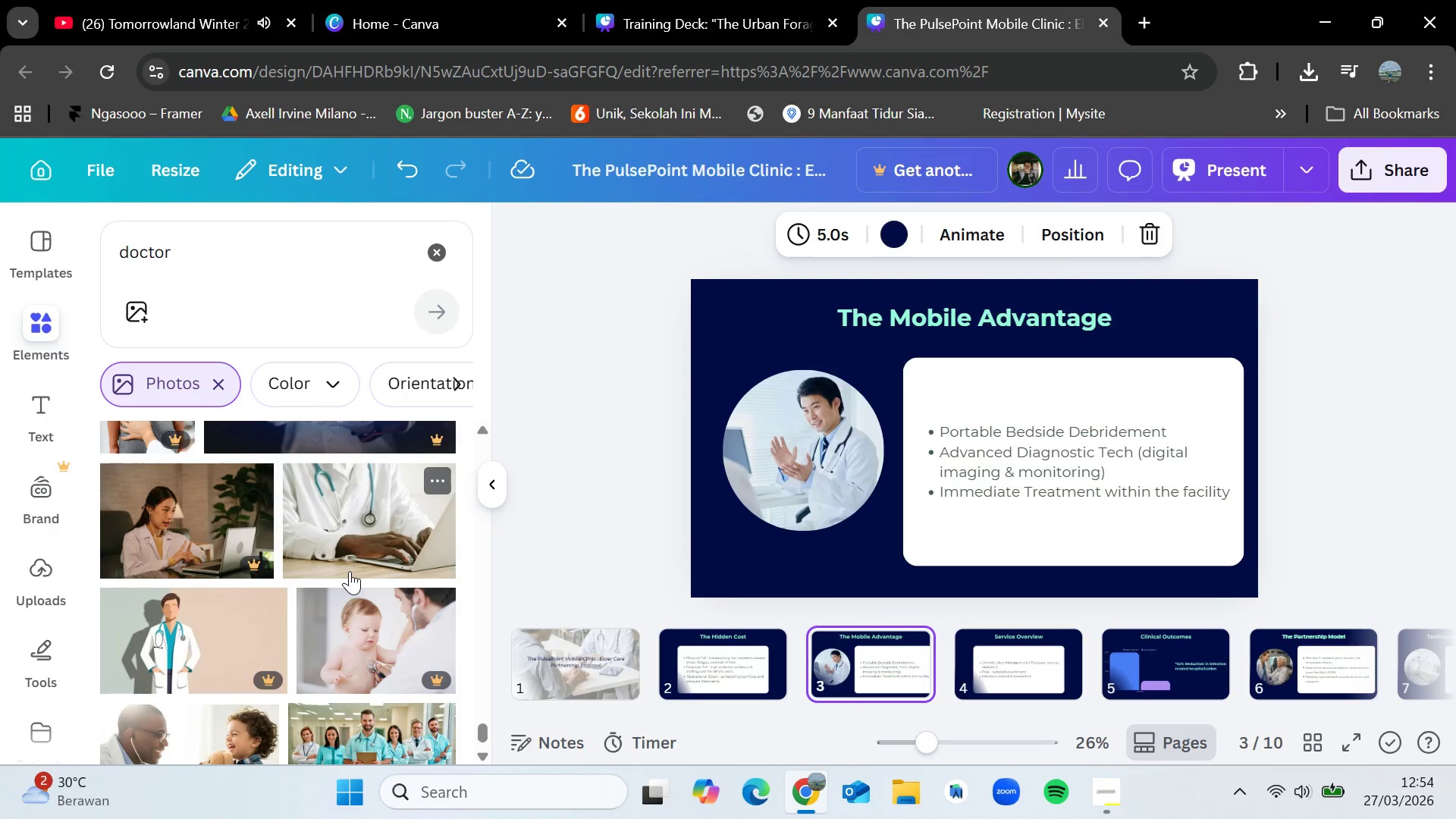 
scroll: coordinate [350, 571], scroll_direction: down, amount: 2.0
 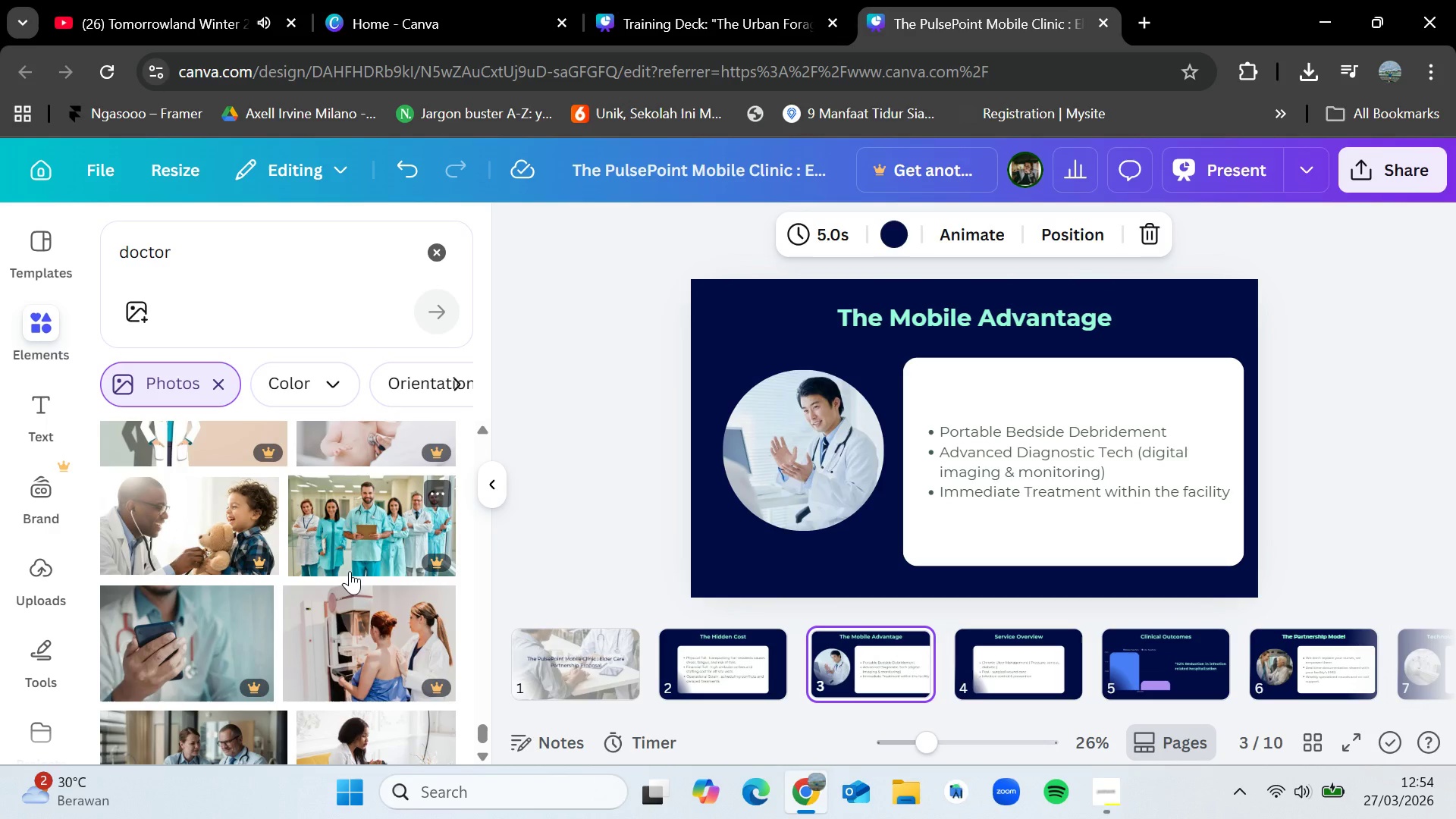 
wait(5.15)
 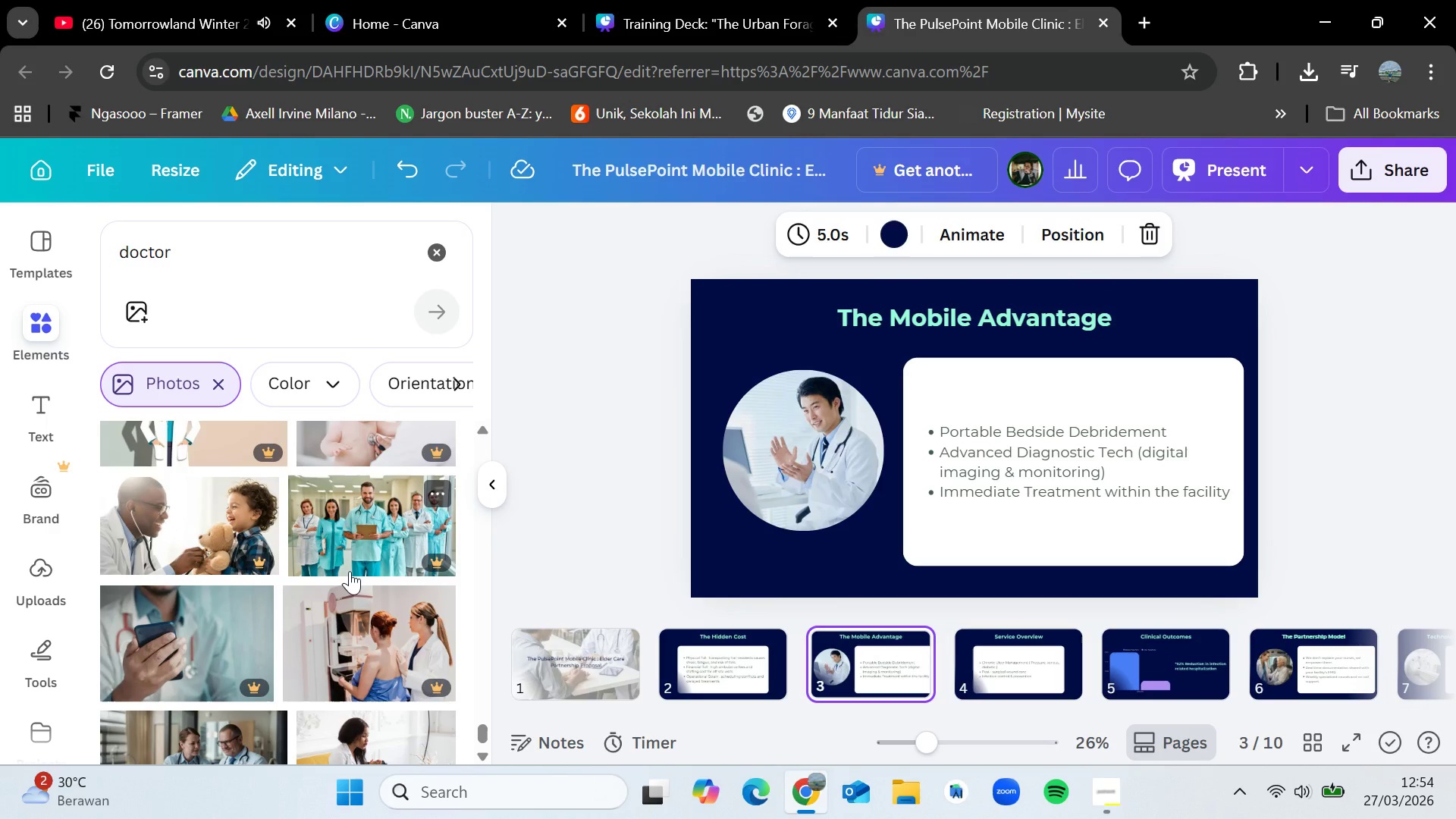 
scroll: coordinate [350, 571], scroll_direction: down, amount: 3.0
 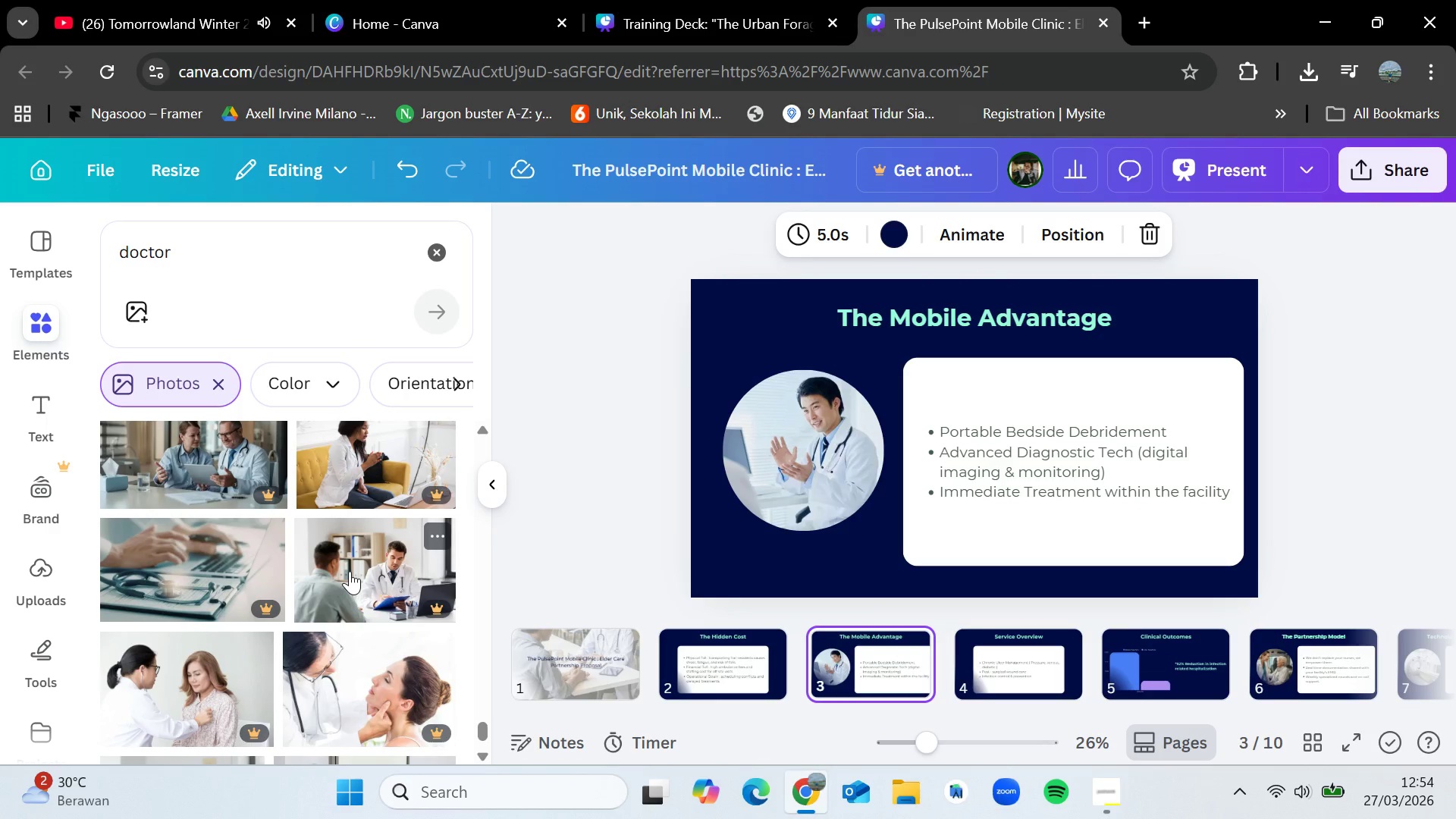 
wait(8.05)
 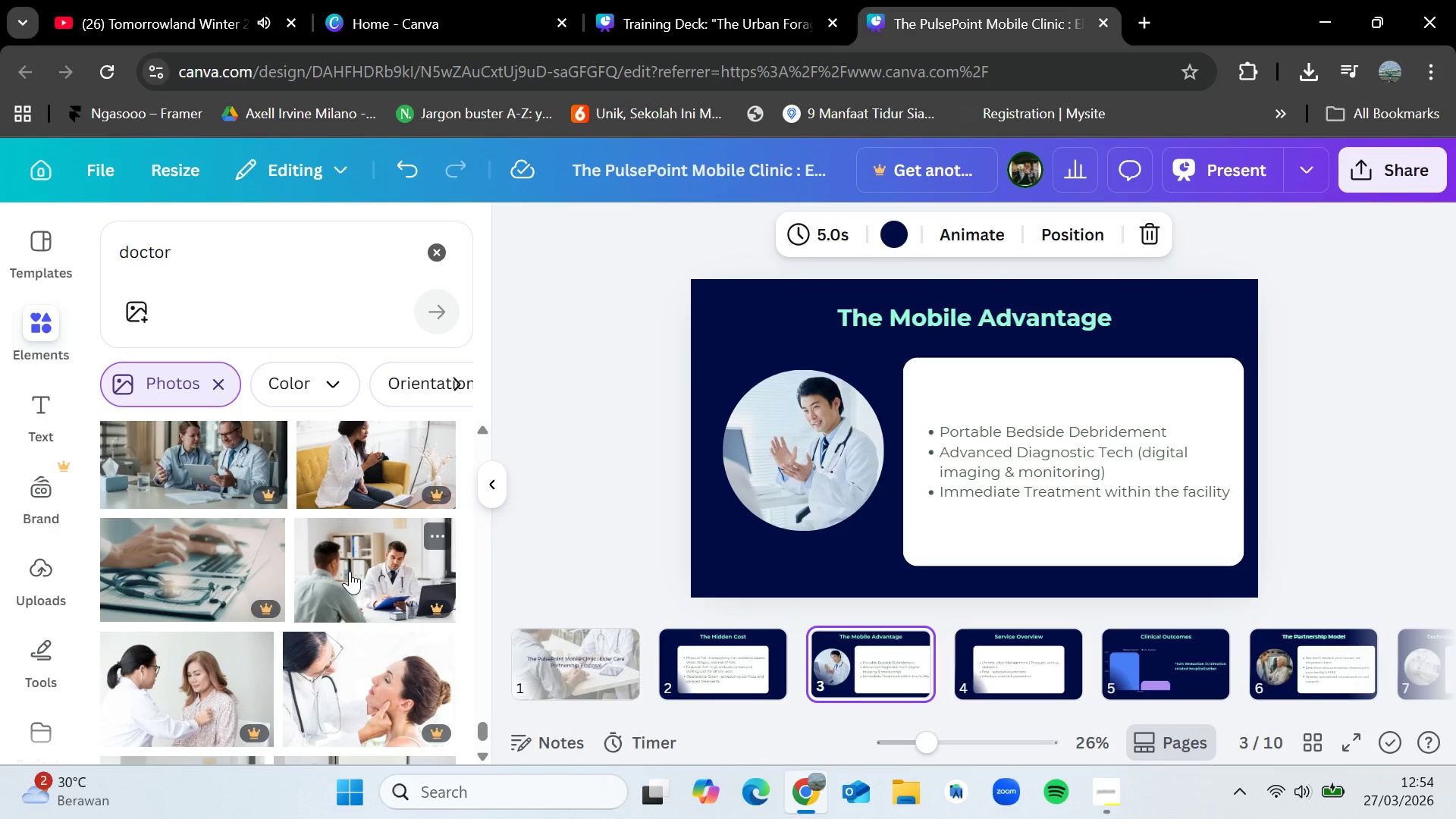 
scroll: coordinate [297, 623], scroll_direction: down, amount: 5.0
 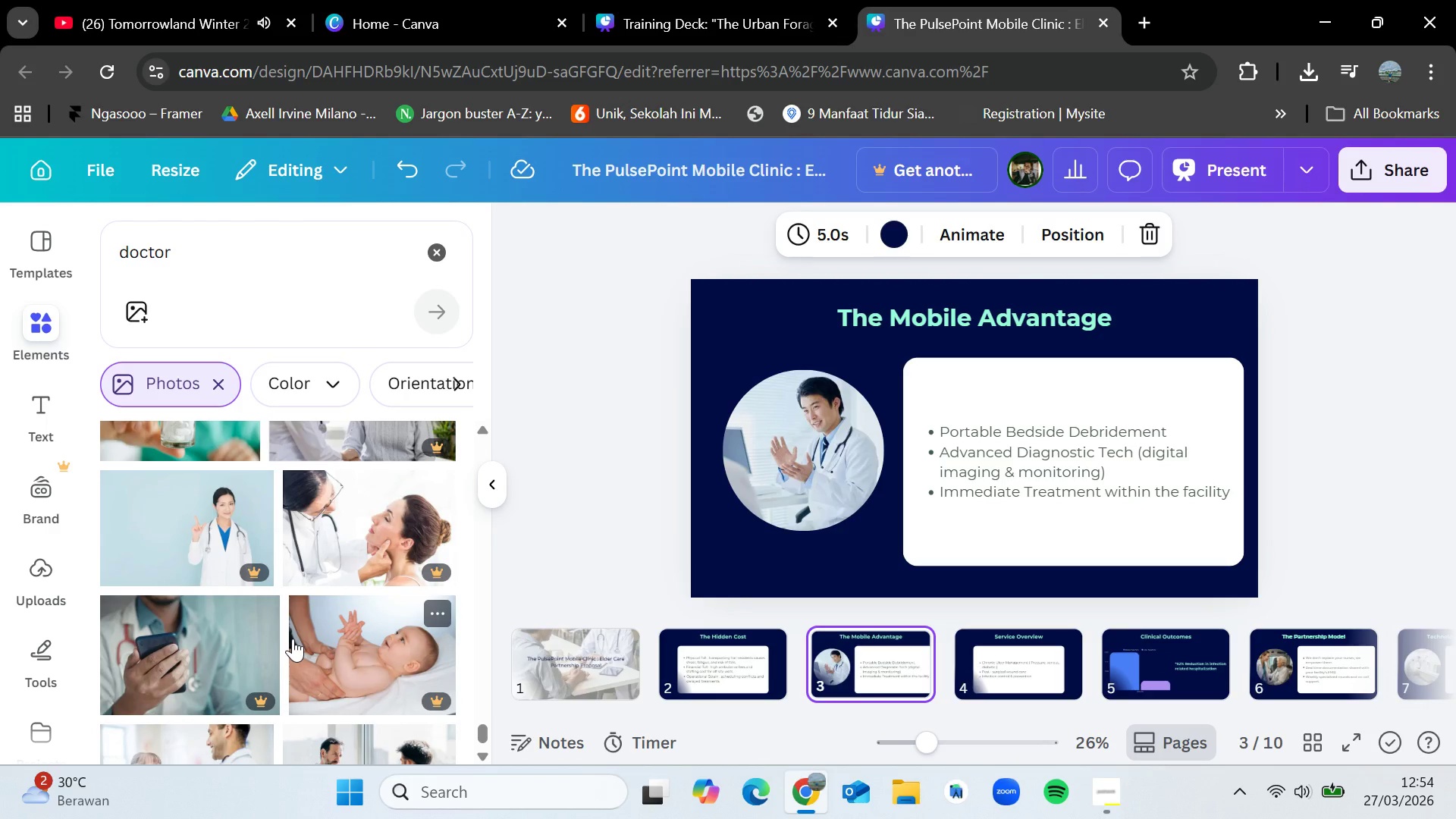 
wait(5.03)
 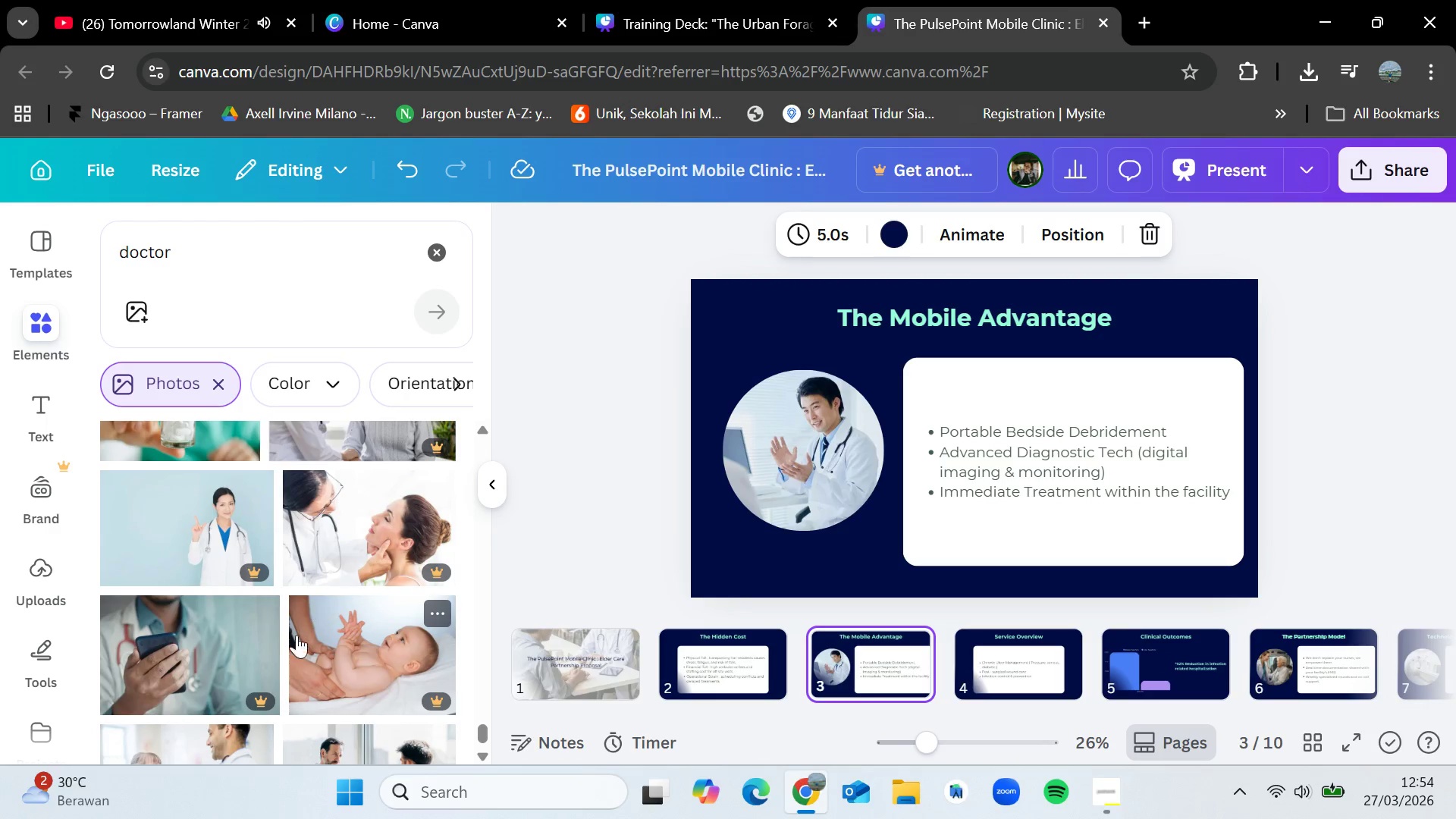 
scroll: coordinate [293, 639], scroll_direction: down, amount: 12.0
 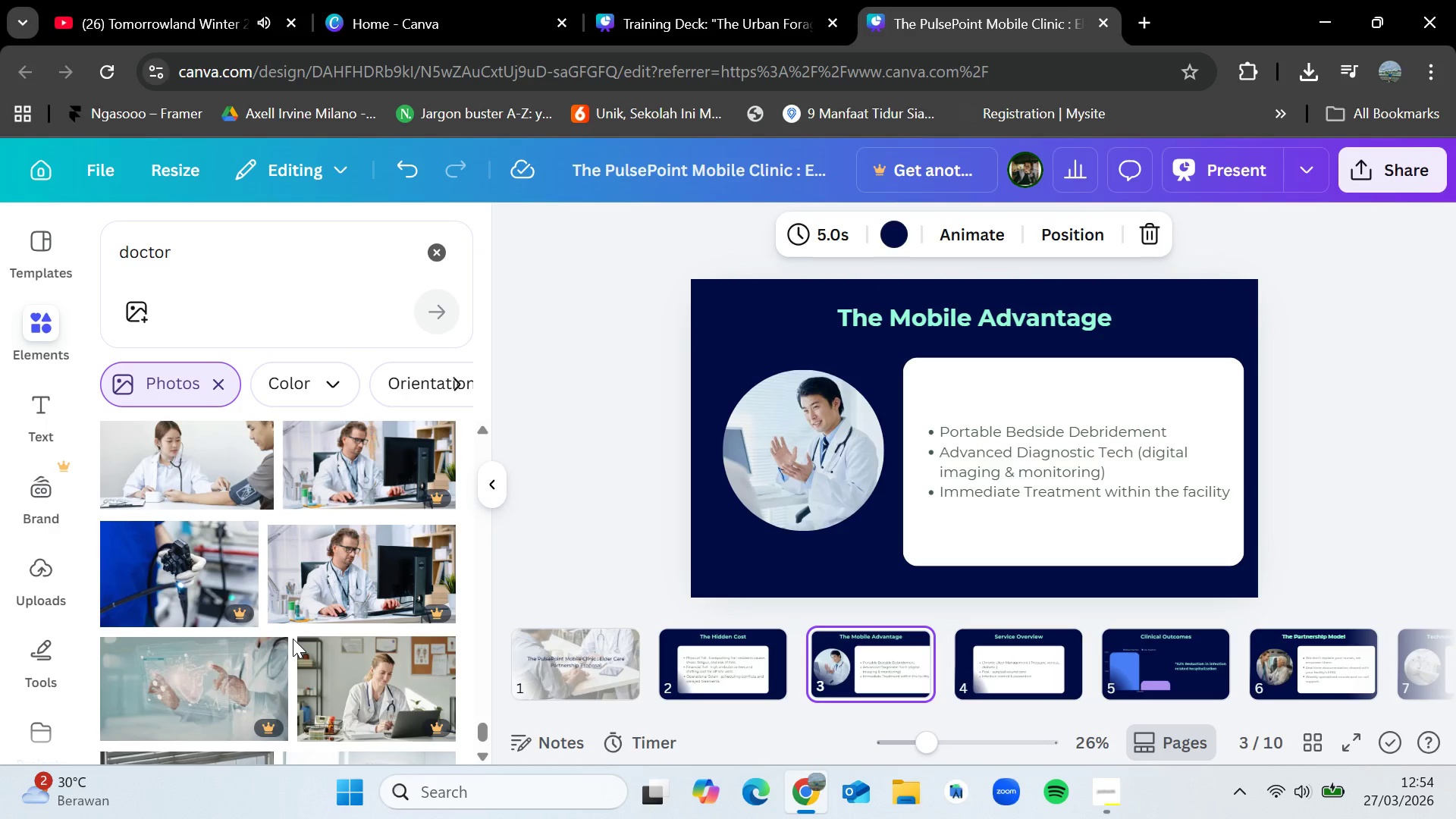 
scroll: coordinate [309, 622], scroll_direction: down, amount: 8.0
 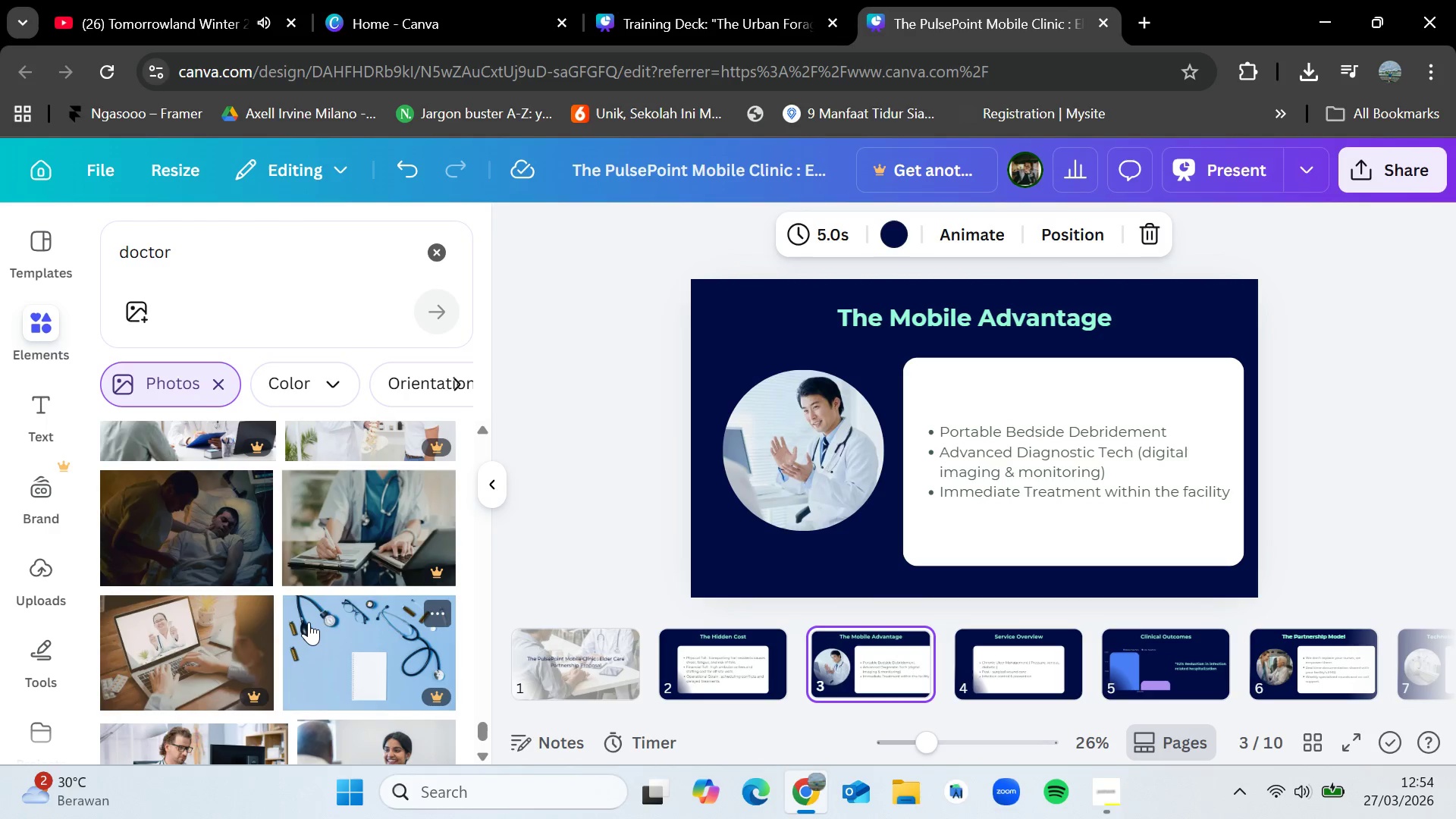 
scroll: coordinate [393, 554], scroll_direction: up, amount: 4.0
 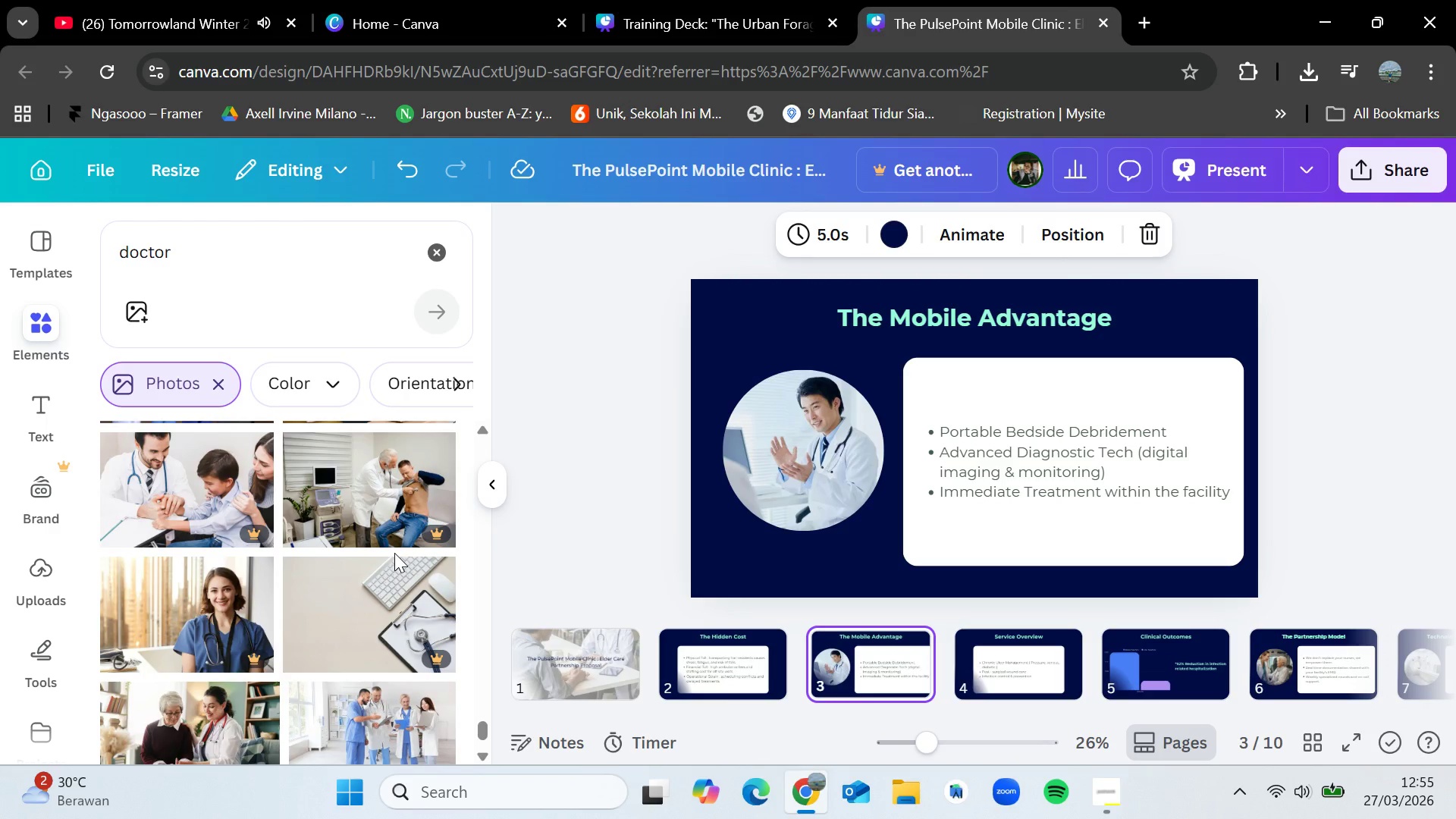 
scroll: coordinate [396, 552], scroll_direction: down, amount: 3.0
 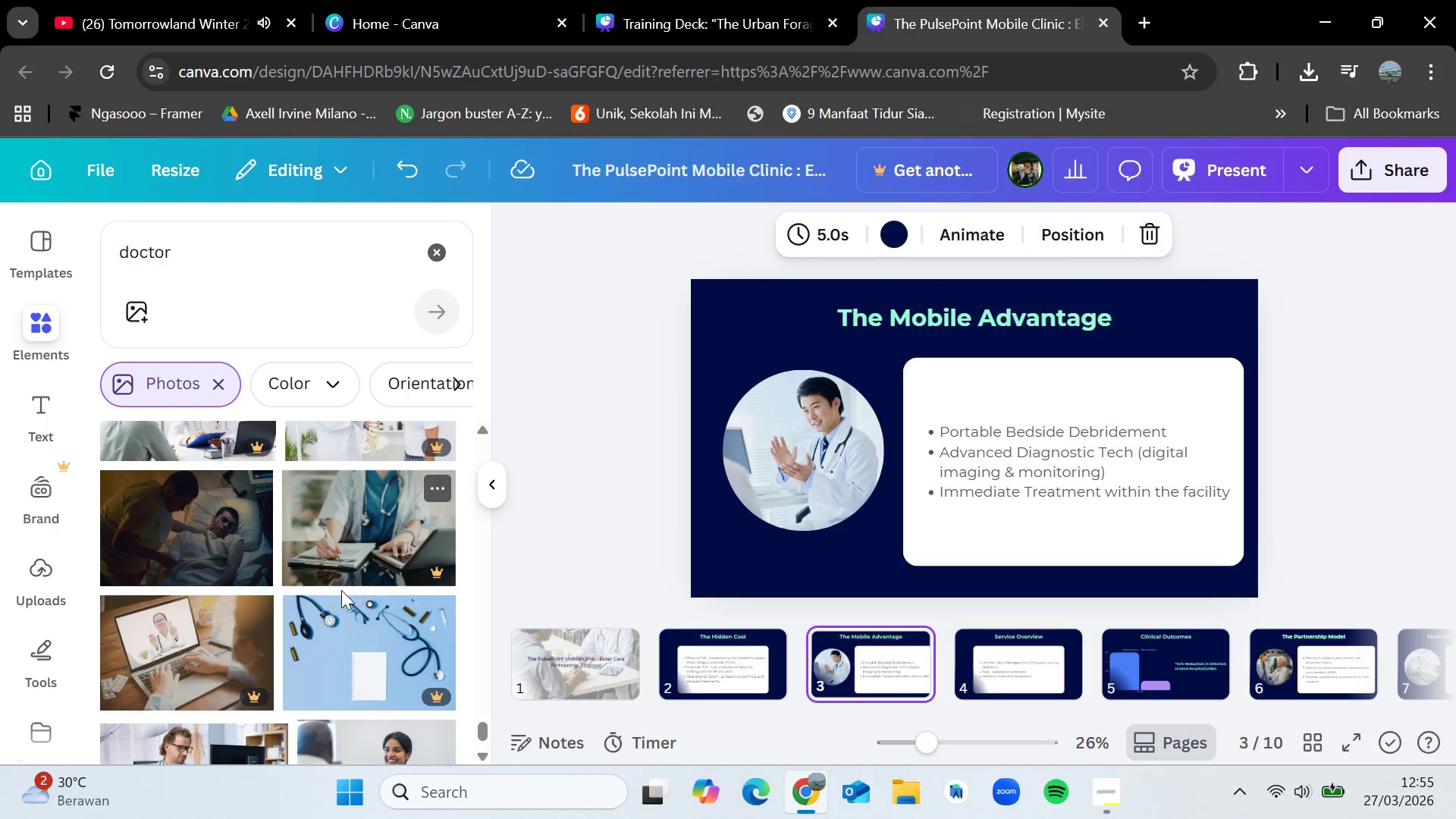 
scroll: coordinate [340, 612], scroll_direction: up, amount: 3.0
 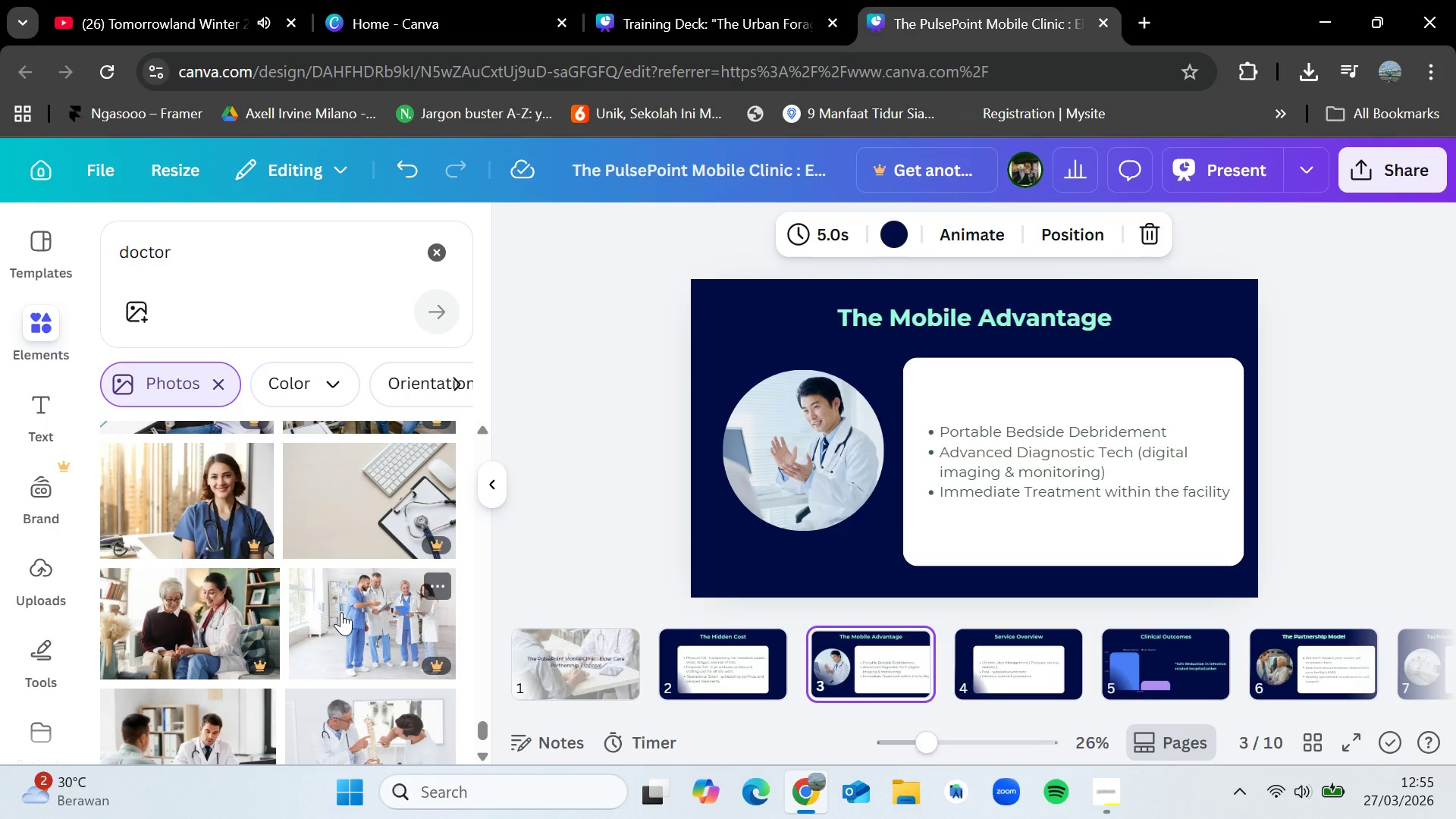 
scroll: coordinate [341, 612], scroll_direction: down, amount: 13.0
 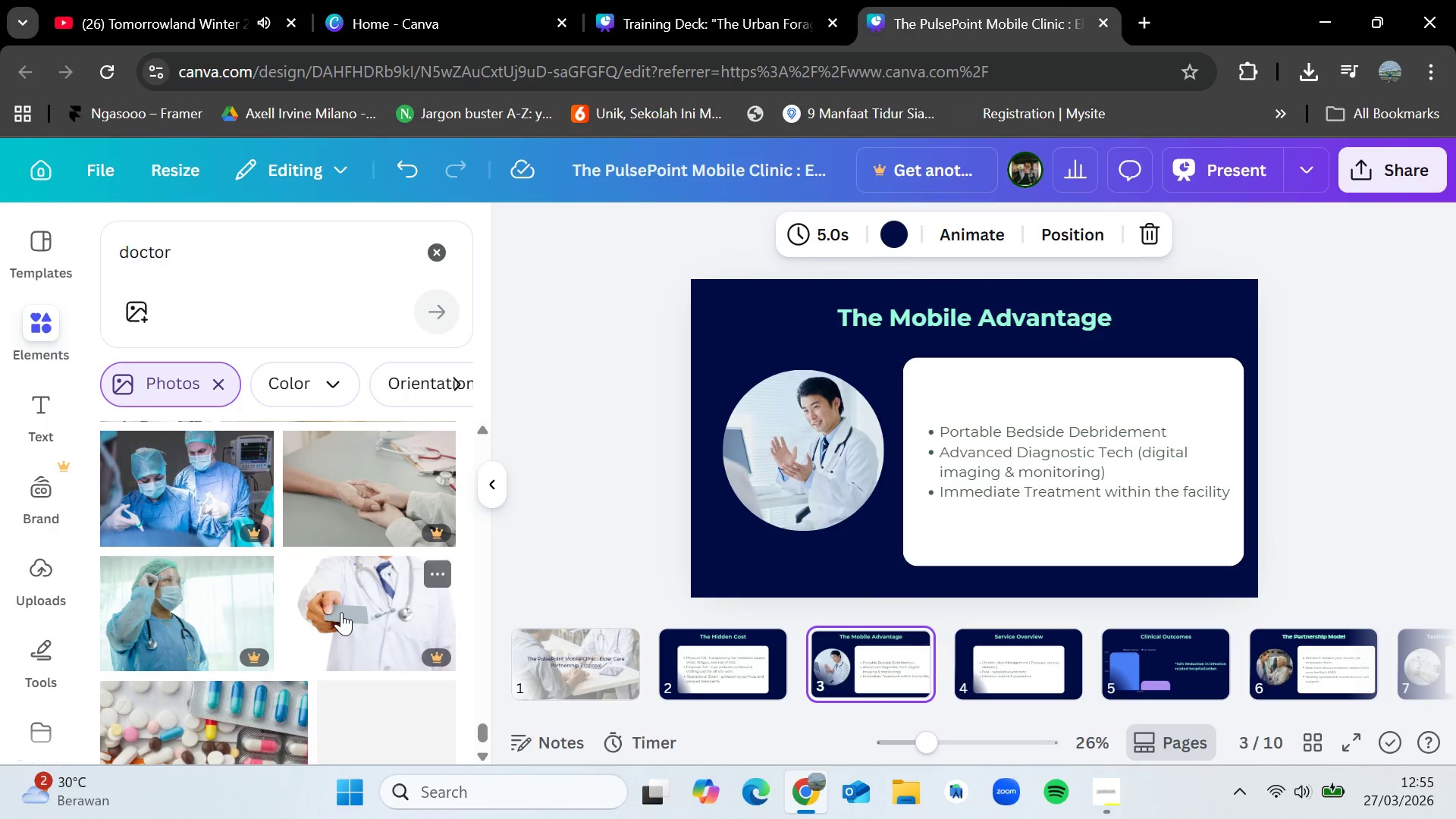 
scroll: coordinate [336, 602], scroll_direction: down, amount: 12.0
 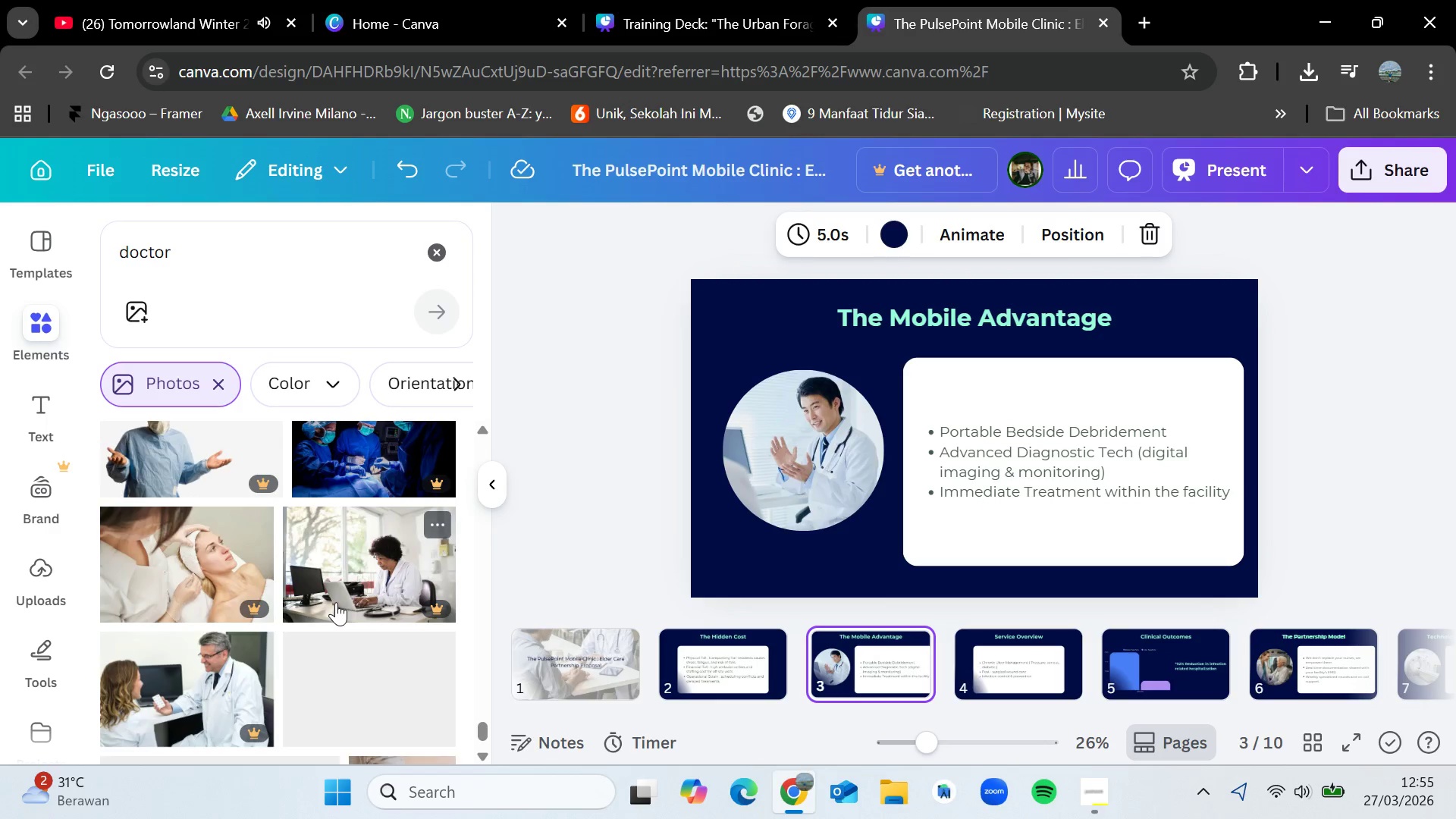 
scroll: coordinate [336, 602], scroll_direction: down, amount: 10.0
 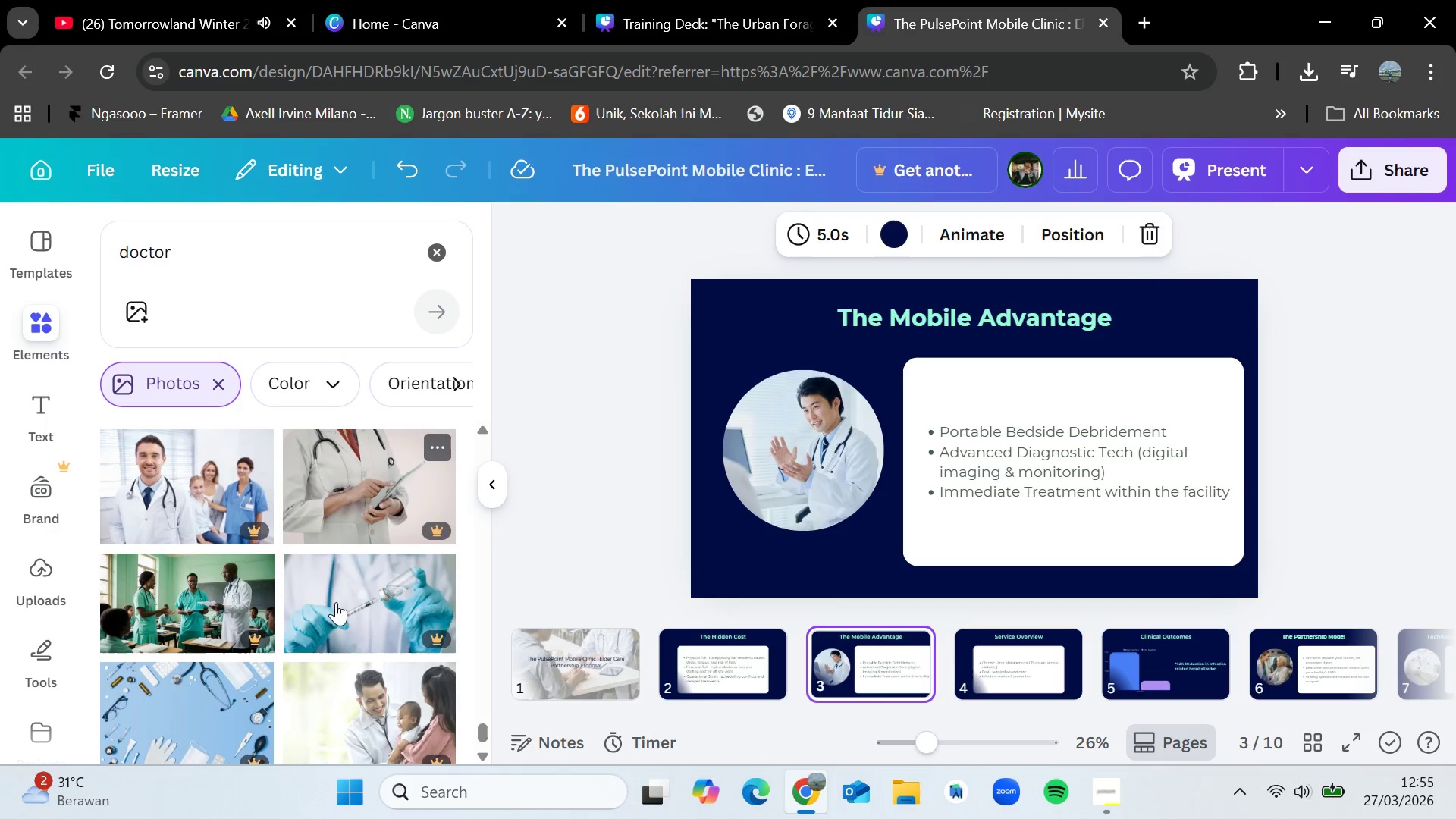 
scroll: coordinate [336, 602], scroll_direction: up, amount: 5.0
 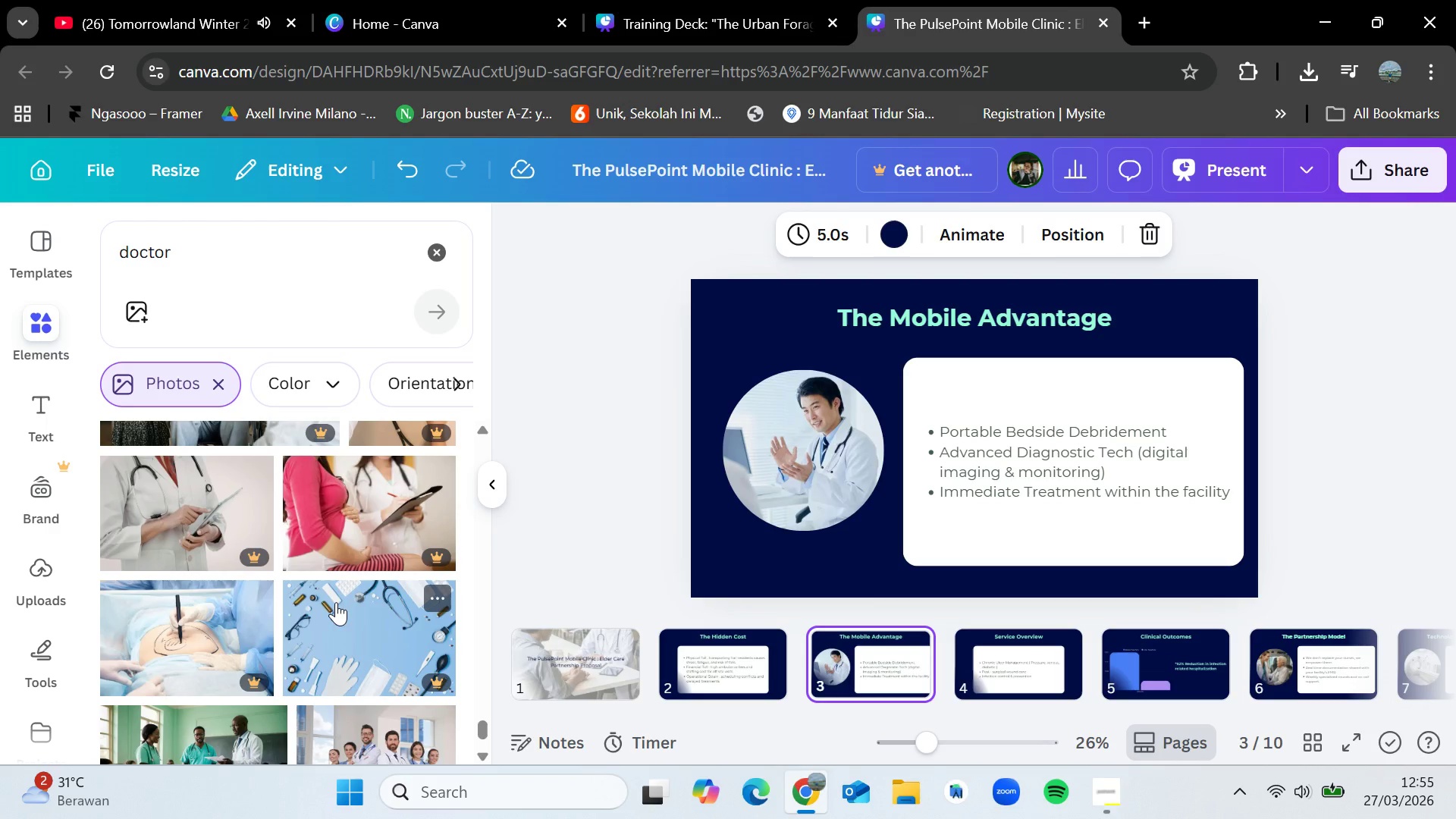 
scroll: coordinate [360, 564], scroll_direction: down, amount: 6.0
 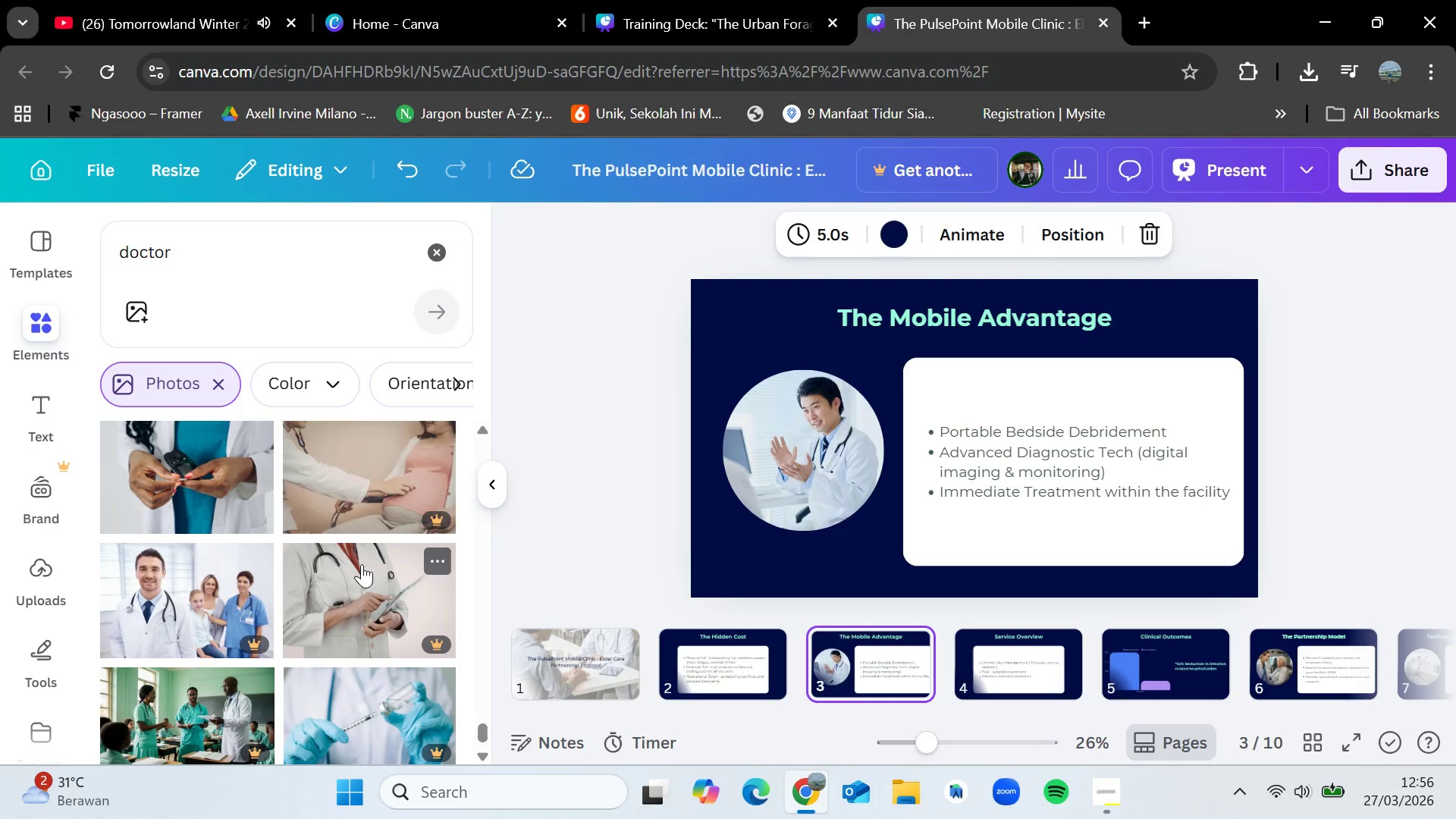 
wait(6.54)
 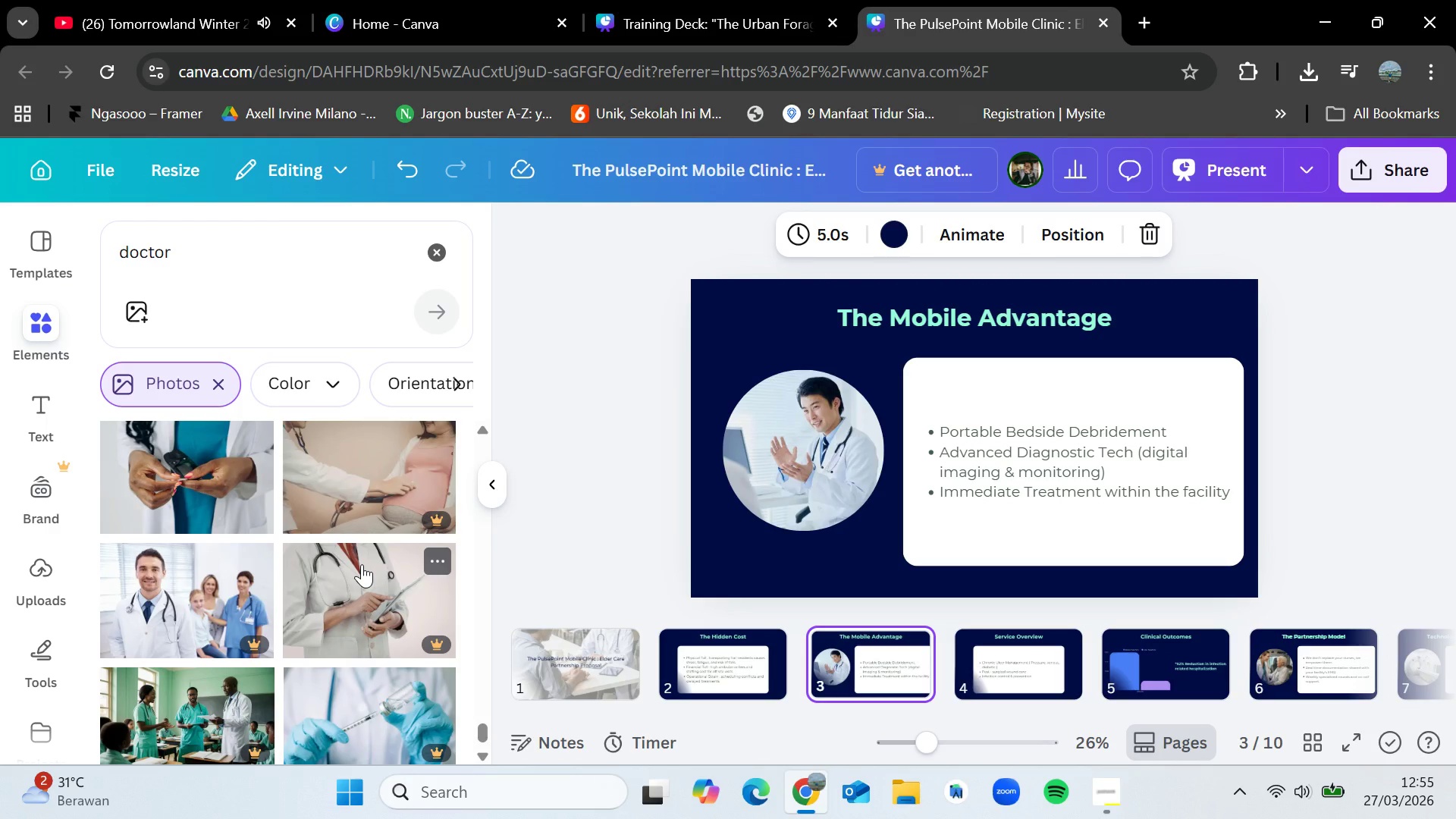 
scroll: coordinate [362, 564], scroll_direction: down, amount: 10.0
 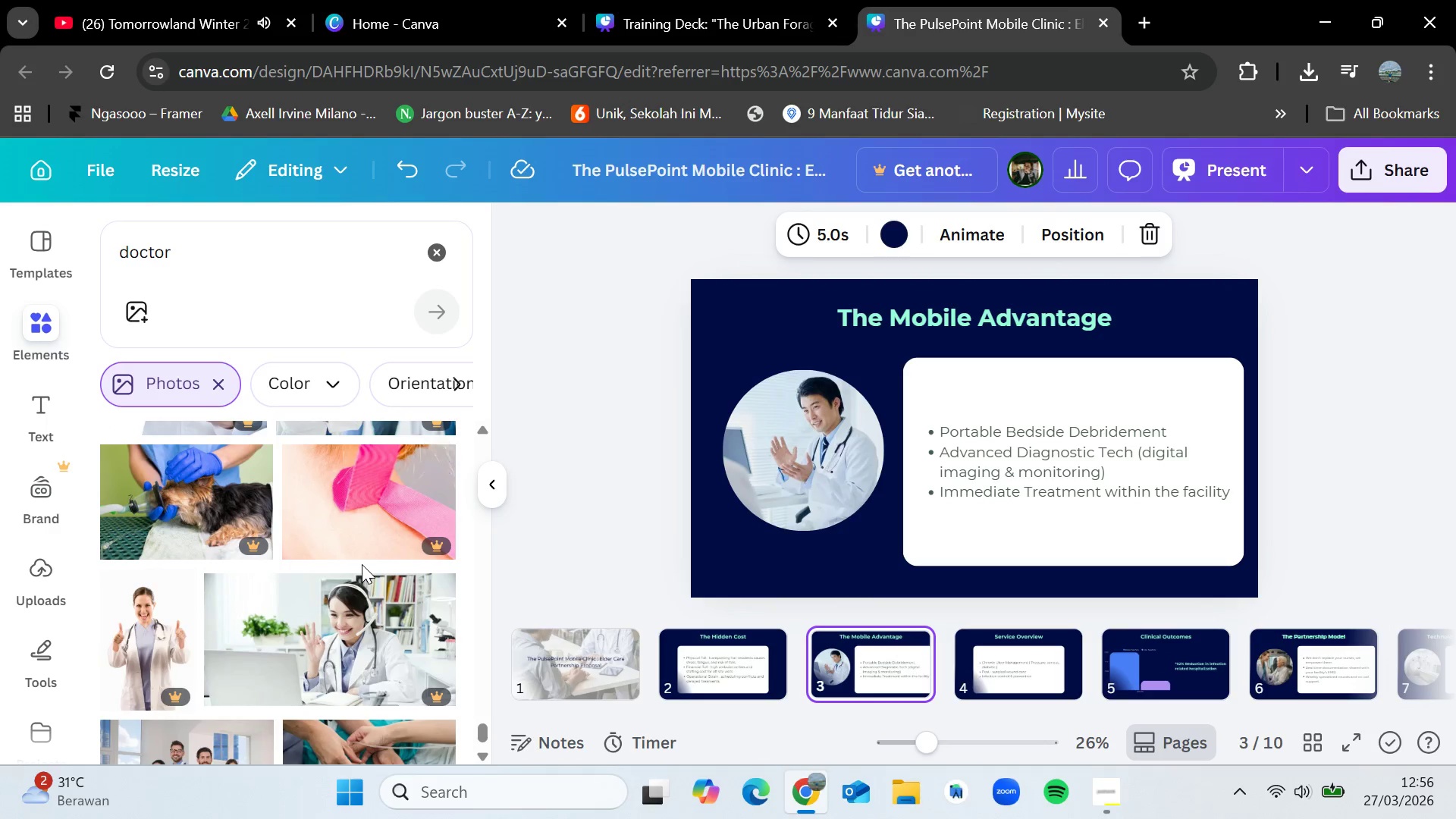 
scroll: coordinate [362, 564], scroll_direction: none, amount: 0.0
 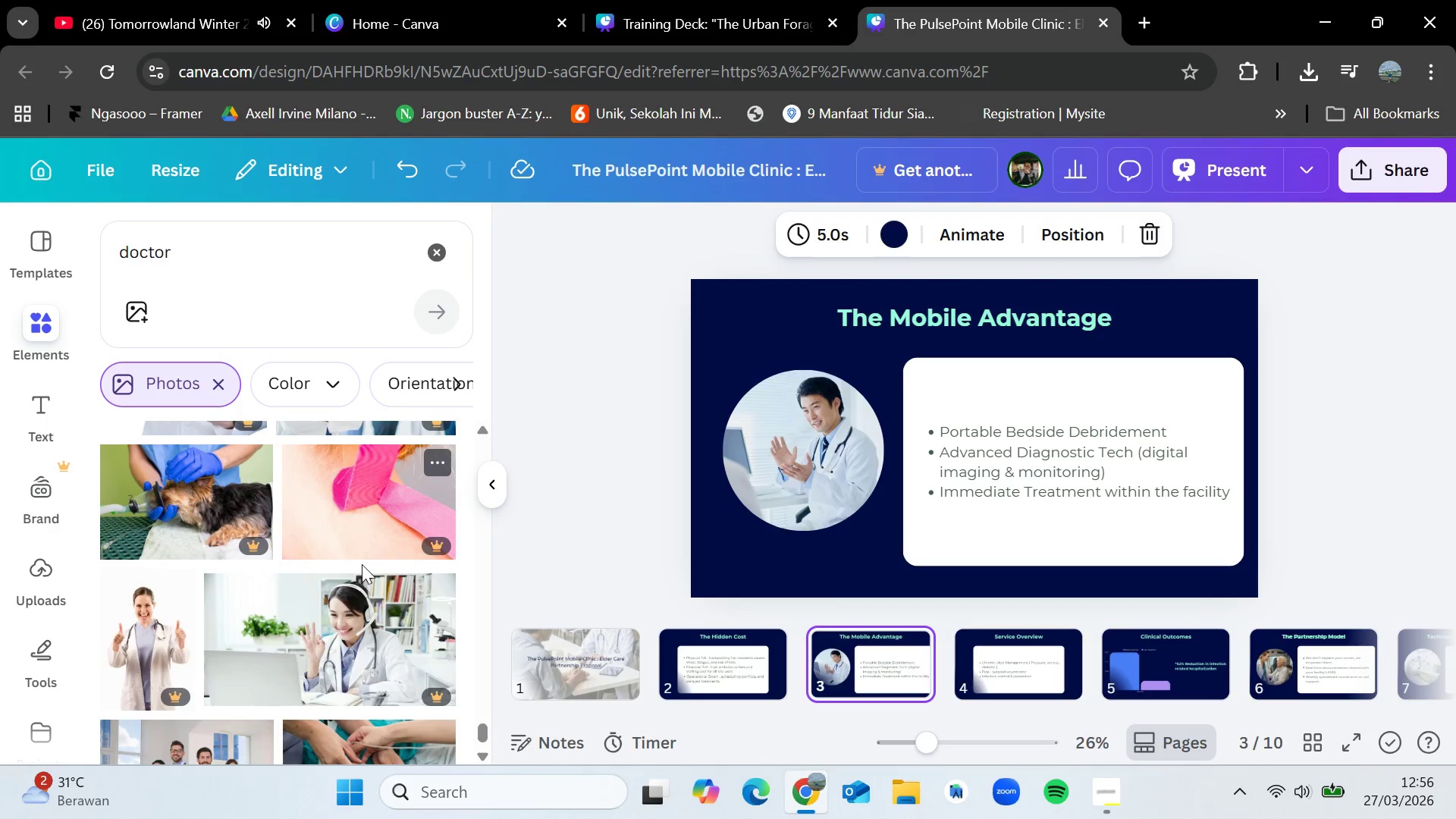 
scroll: coordinate [362, 564], scroll_direction: down, amount: 1.0
 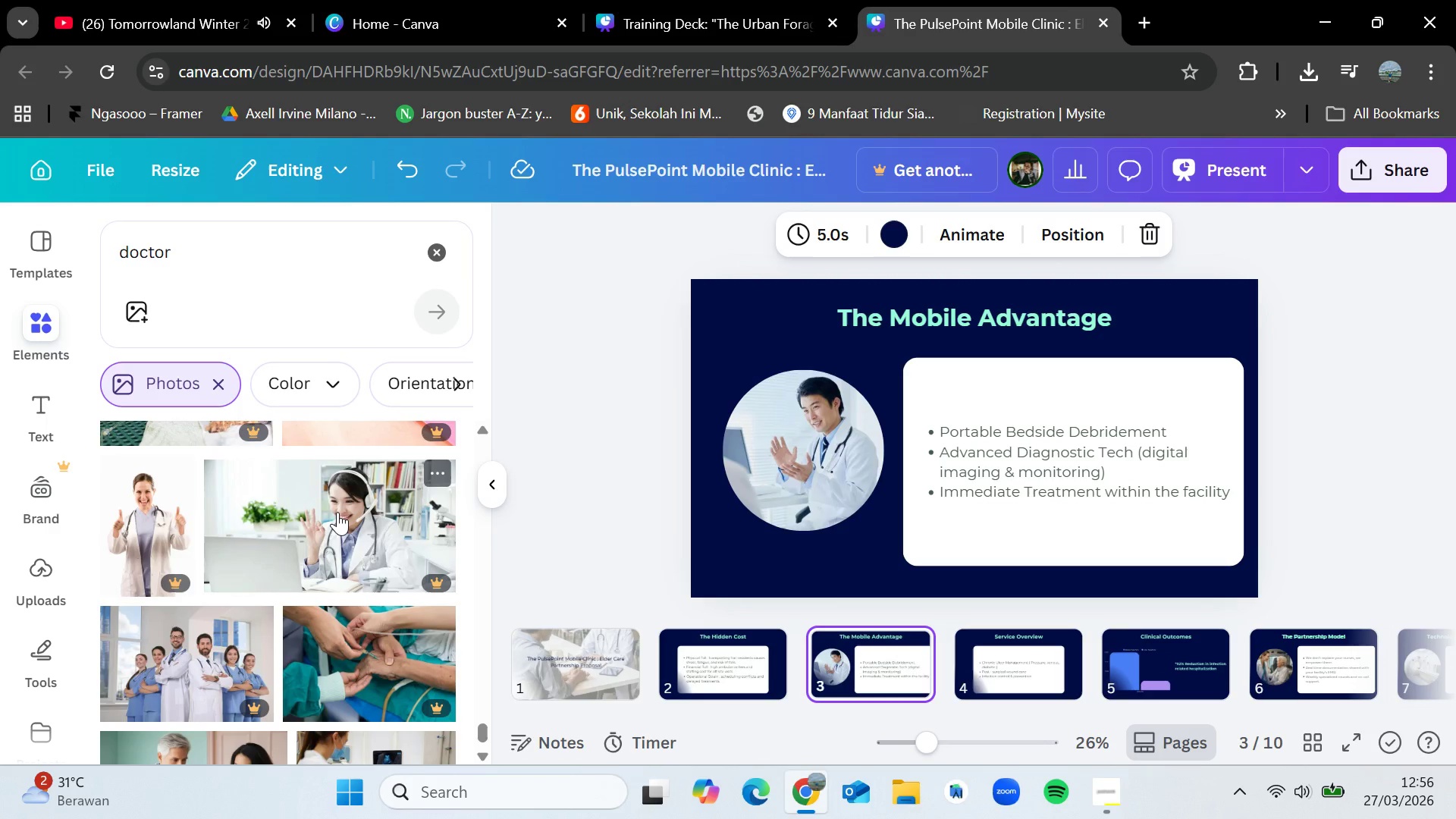 
left_click_drag(start_coordinate=[298, 526], to_coordinate=[284, 539])
 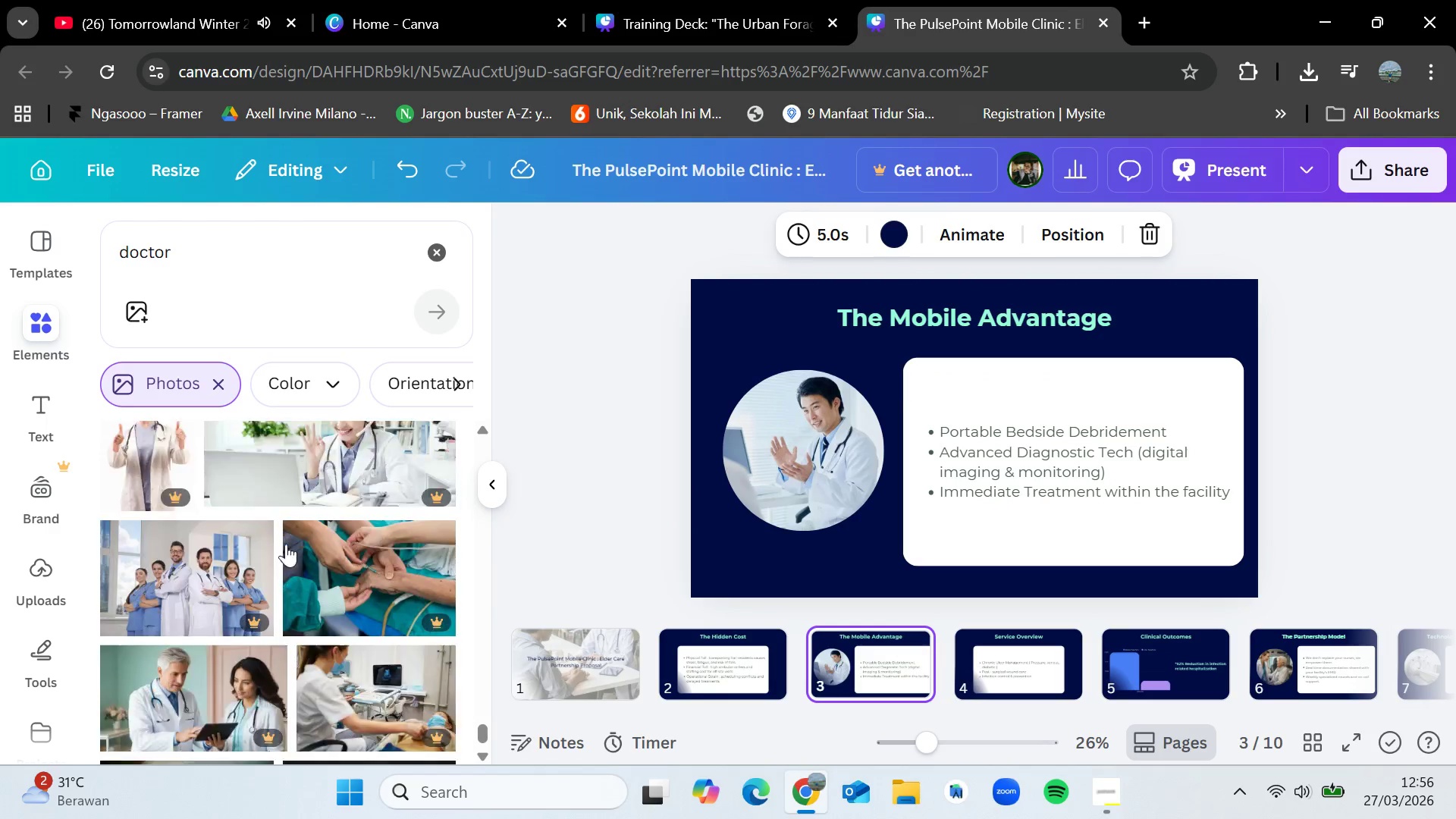 
scroll: coordinate [287, 548], scroll_direction: down, amount: 3.0
 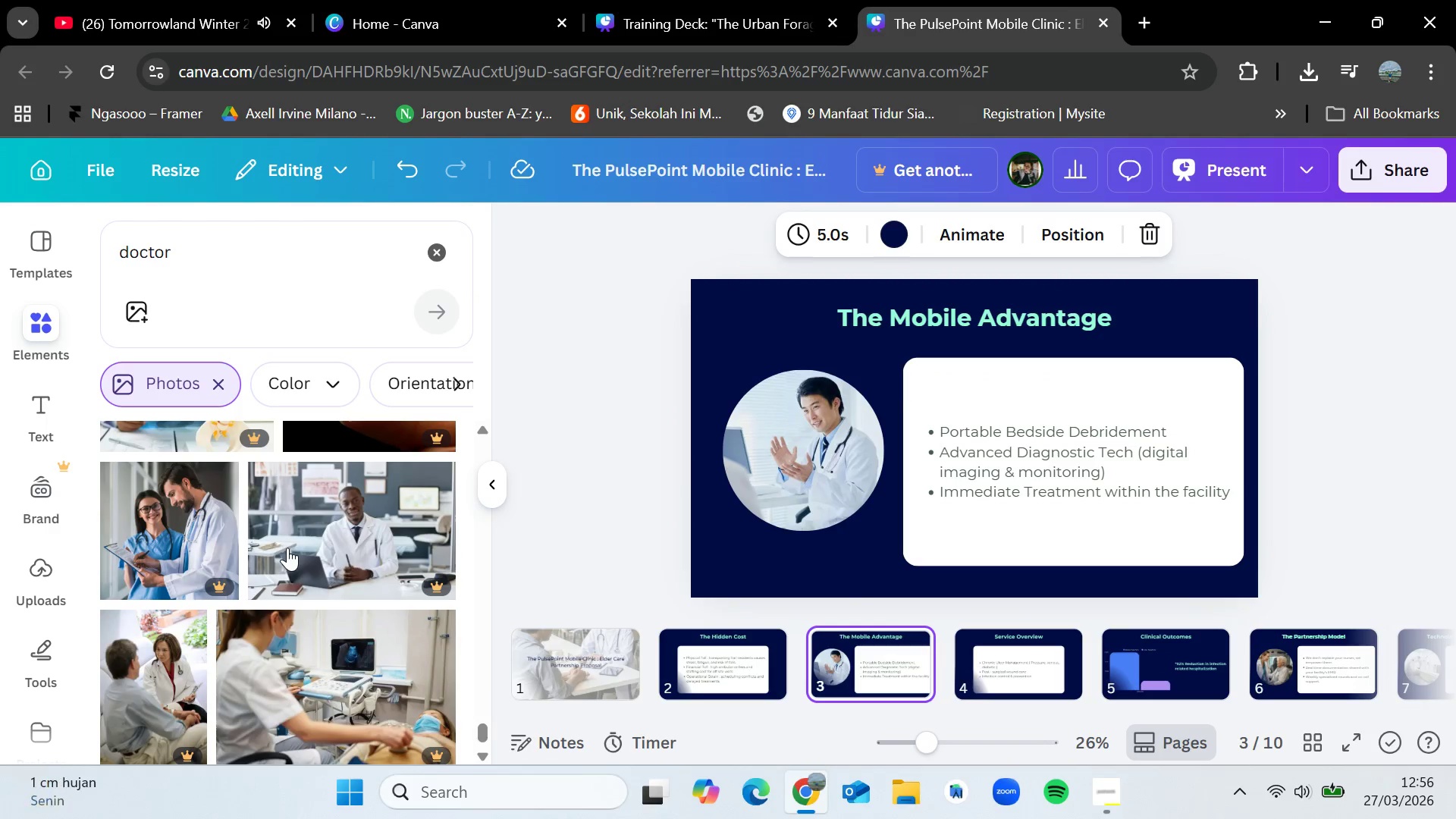 
left_click([1099, 795])